 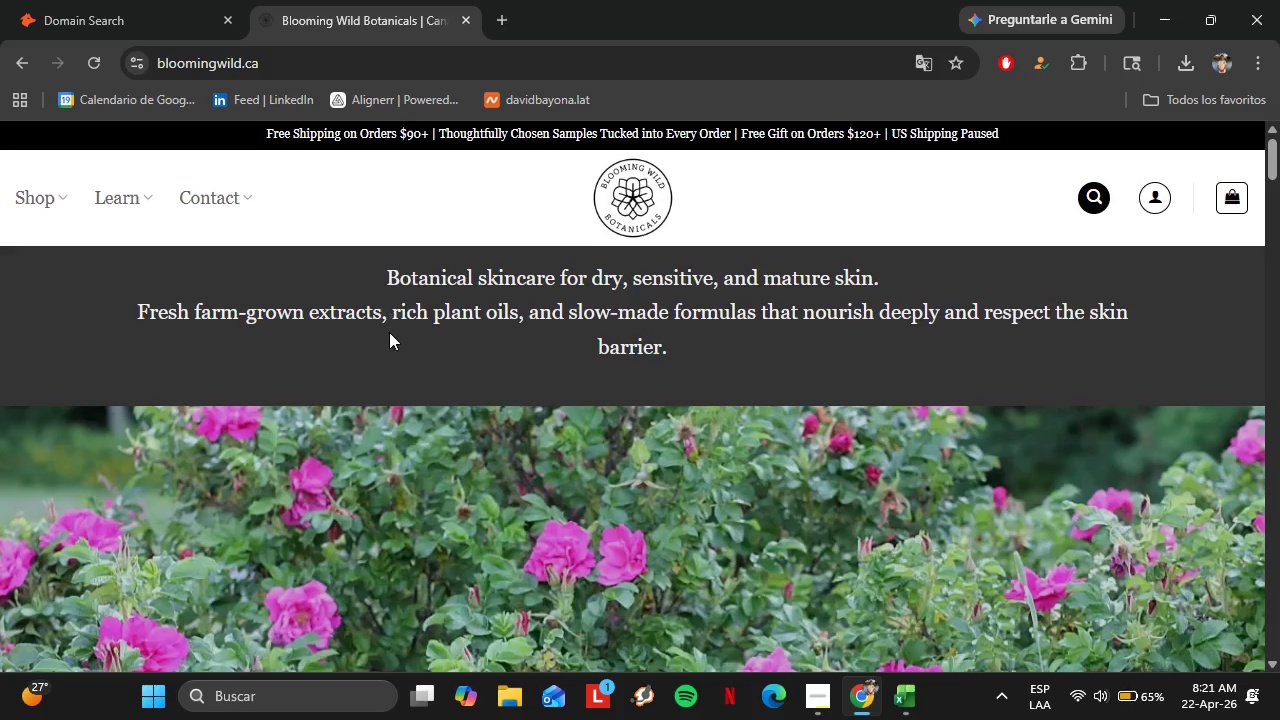 
scroll: coordinate [381, 340], scroll_direction: down, amount: 6.0
 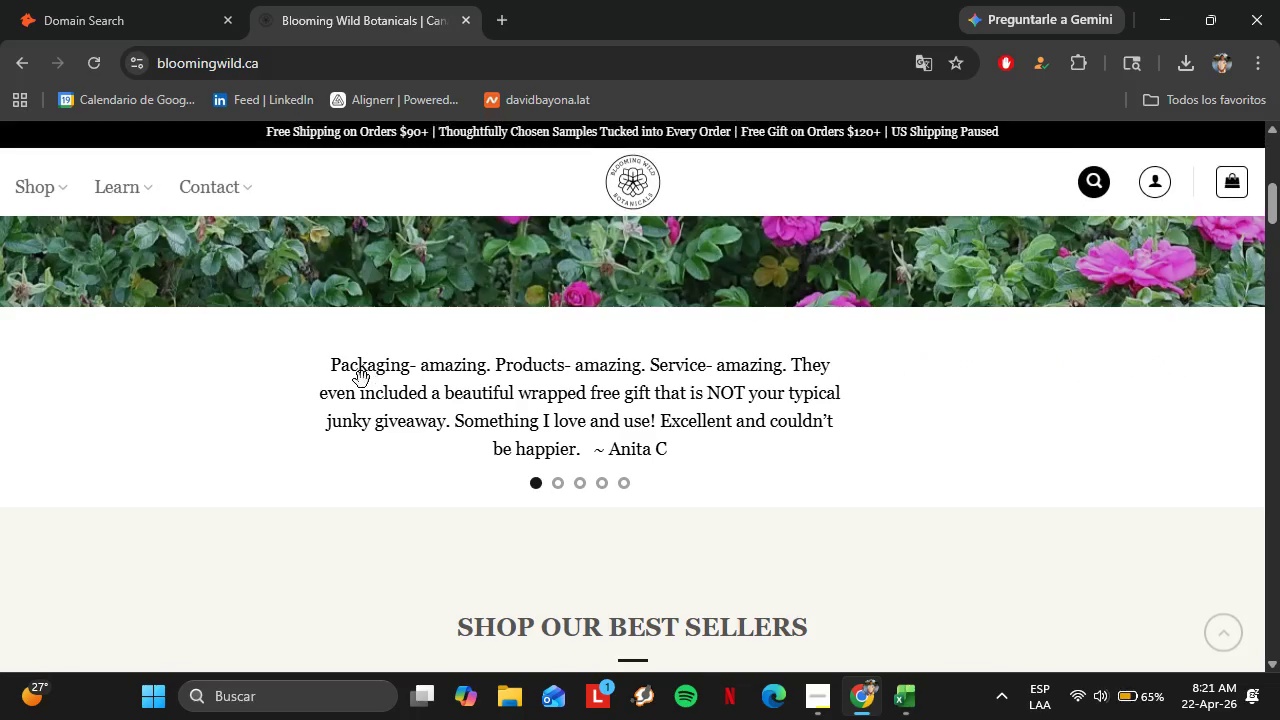 
scroll: coordinate [362, 380], scroll_direction: up, amount: 6.0
 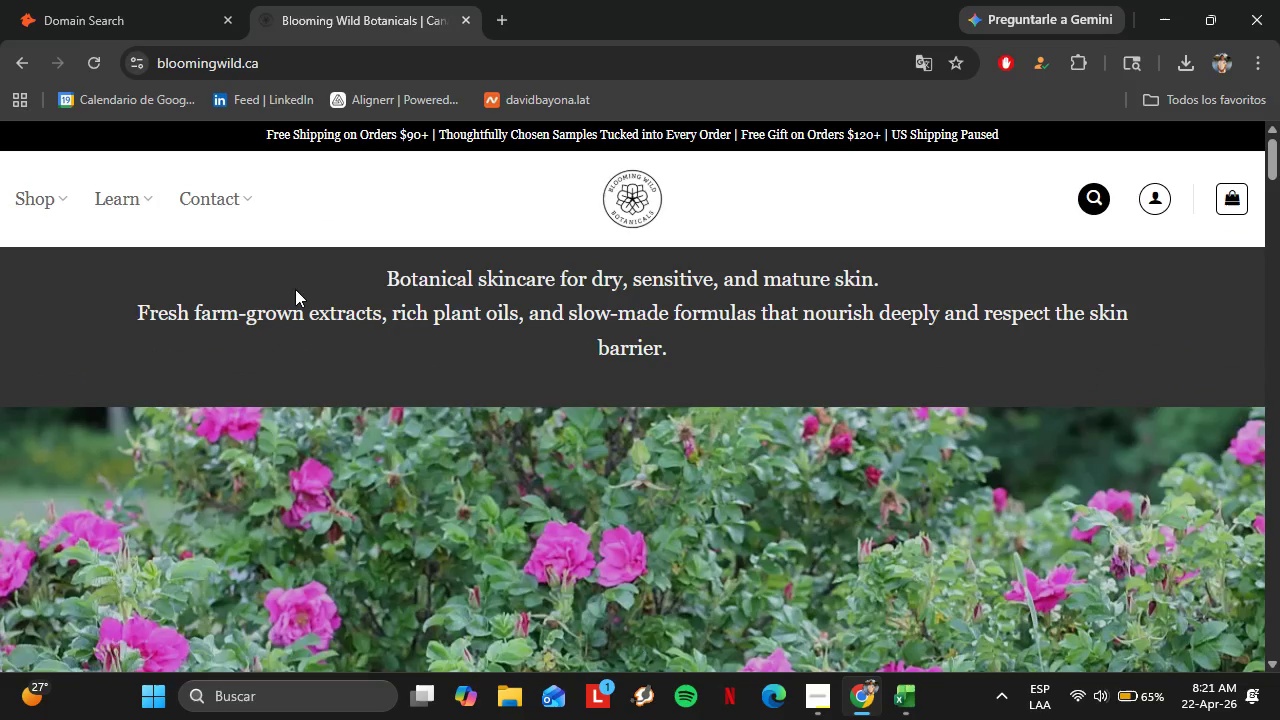 
left_click([214, 198])
 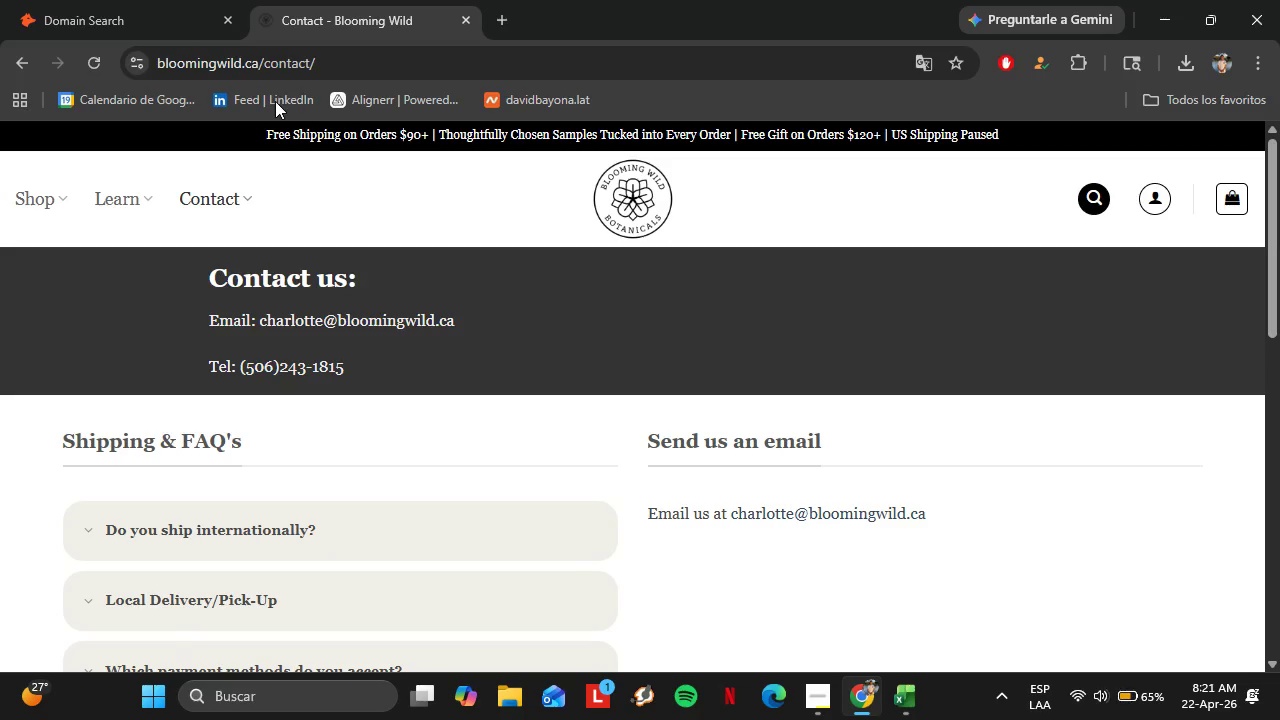 
wait(5.22)
 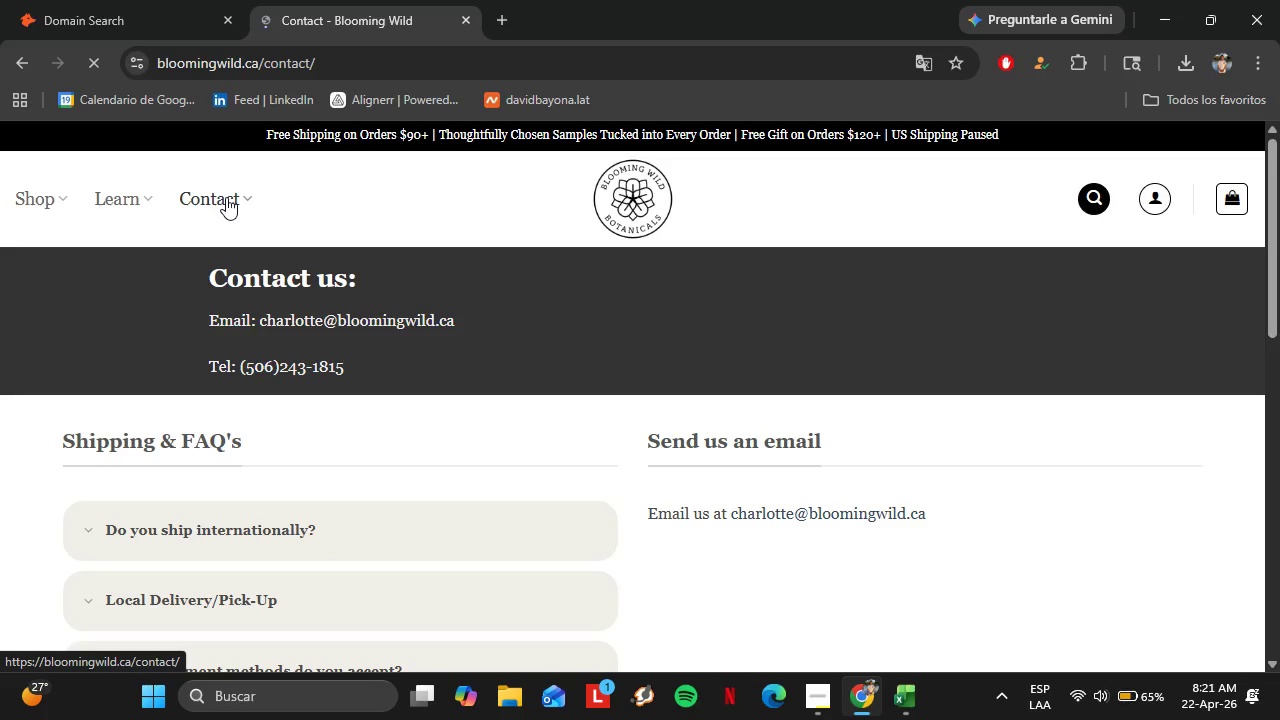 
left_click_drag(start_coordinate=[255, 63], to_coordinate=[156, 67])
 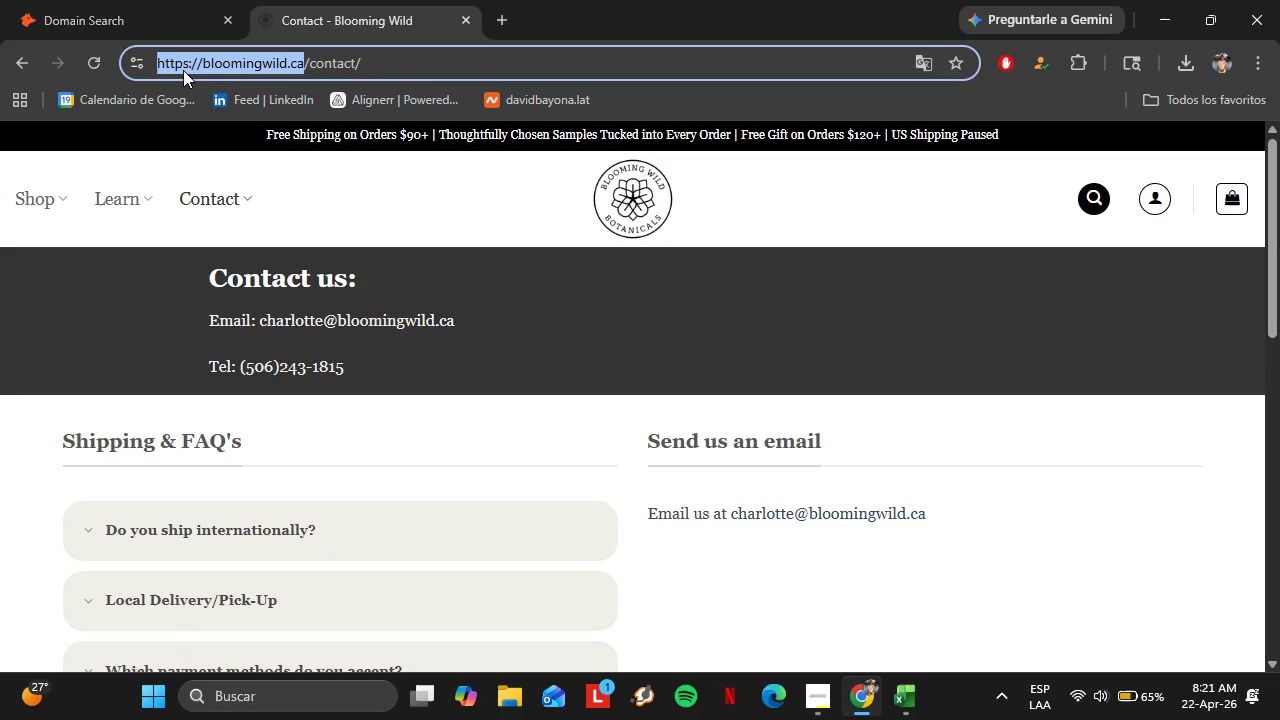 
key(Control+C)
 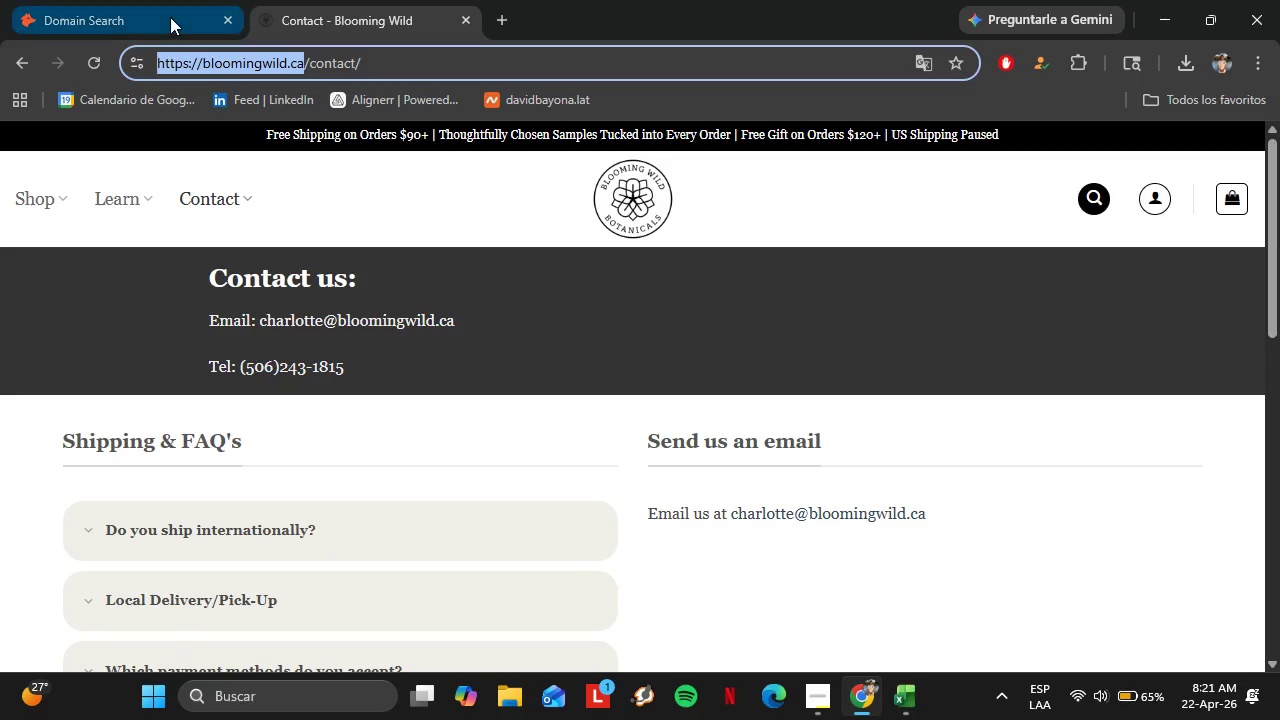 
left_click([170, 17])
 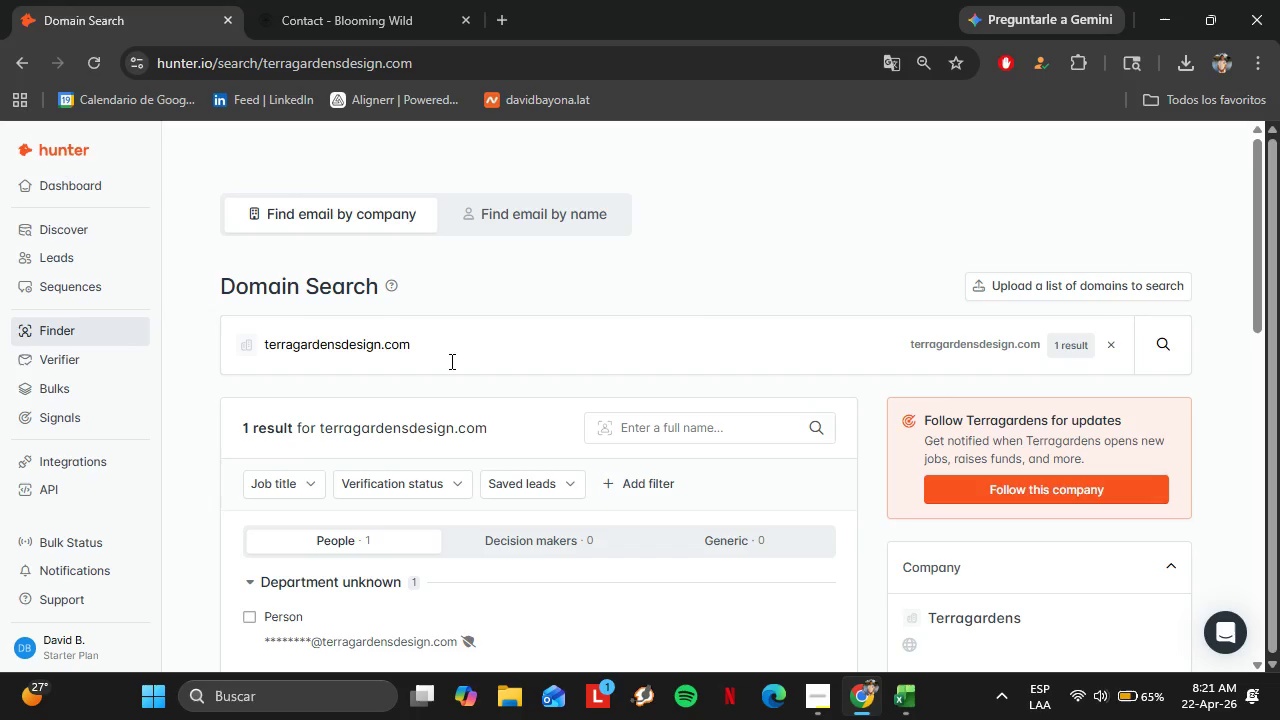 
left_click_drag(start_coordinate=[446, 358], to_coordinate=[234, 346])
 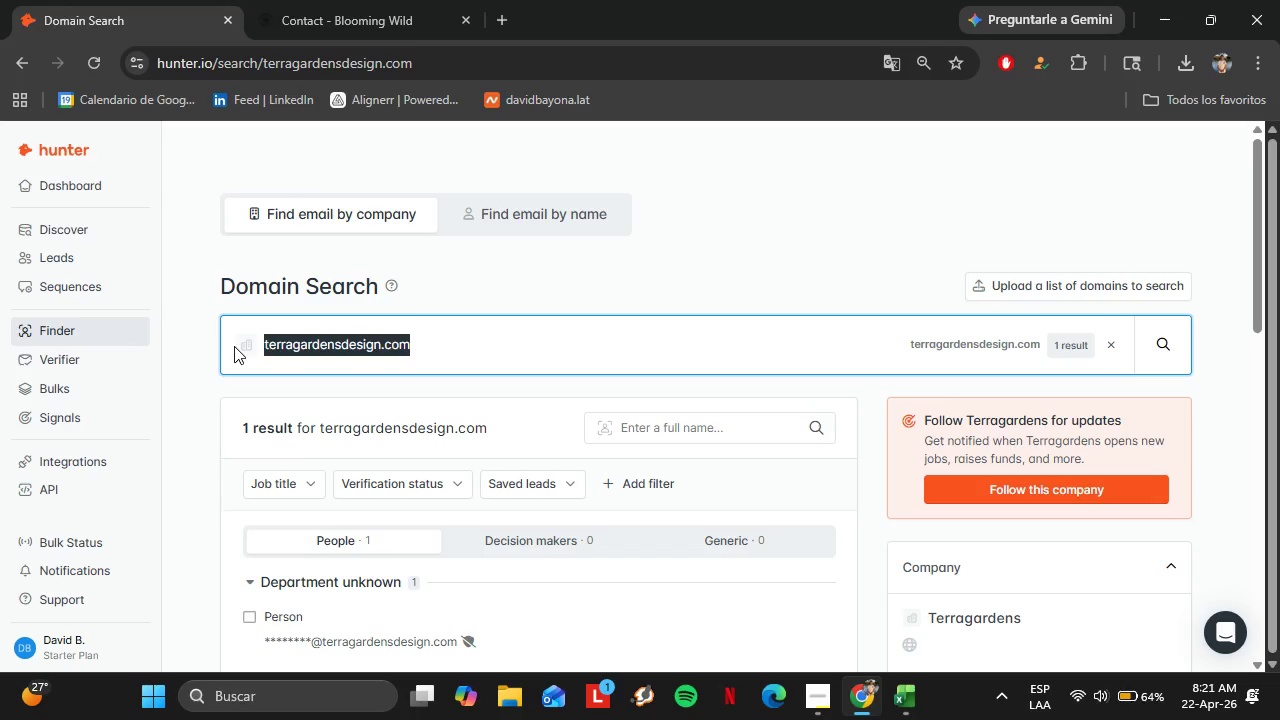 
key(Control+V)
 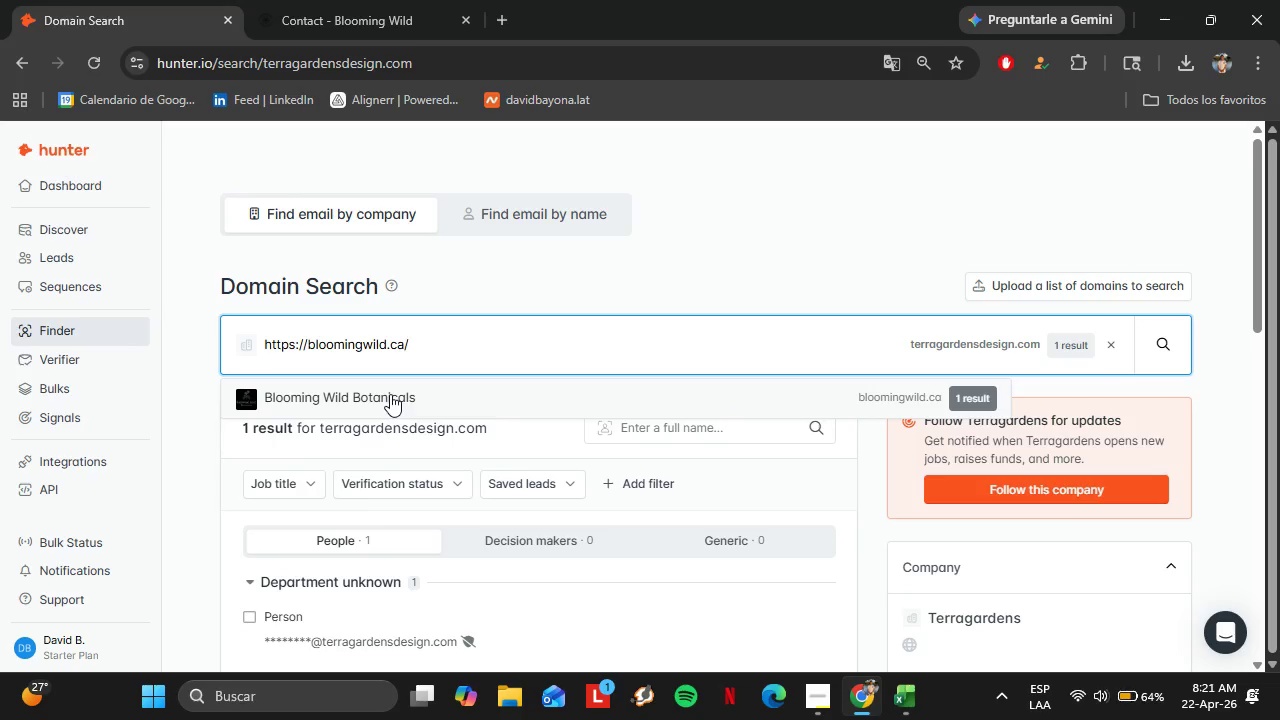 
left_click([390, 394])
 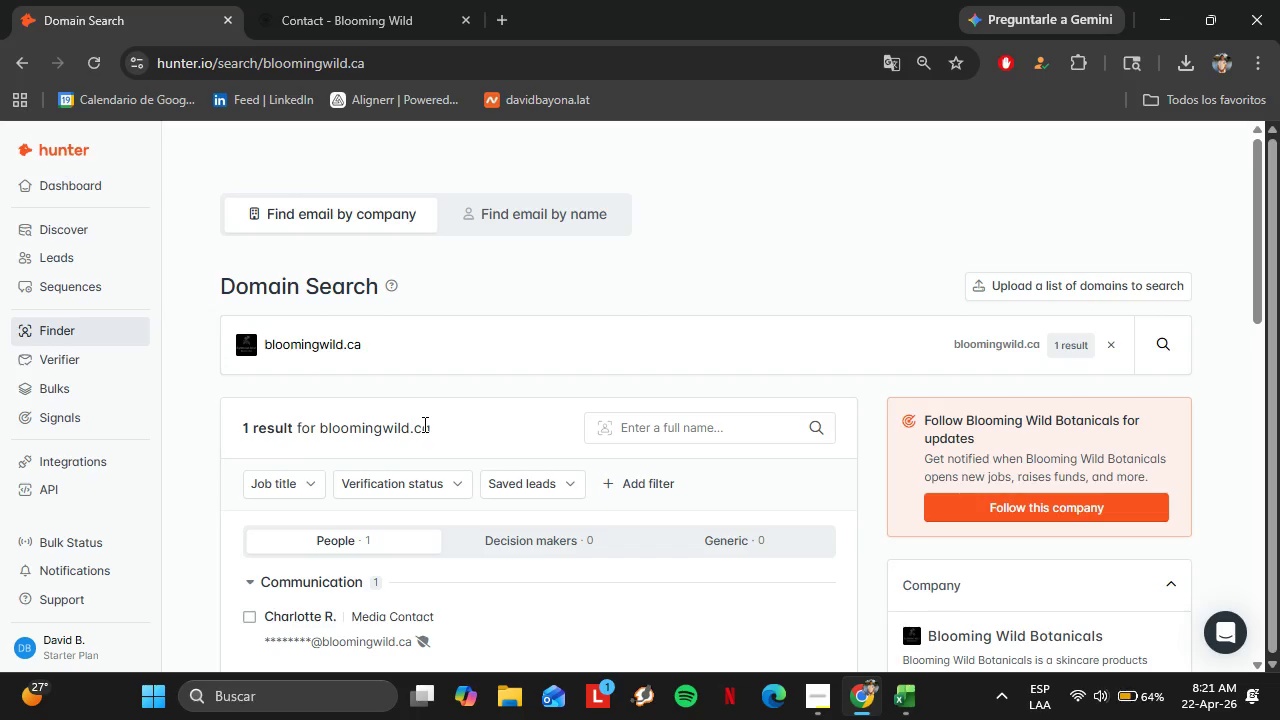 
scroll: coordinate [472, 473], scroll_direction: down, amount: 1.0
 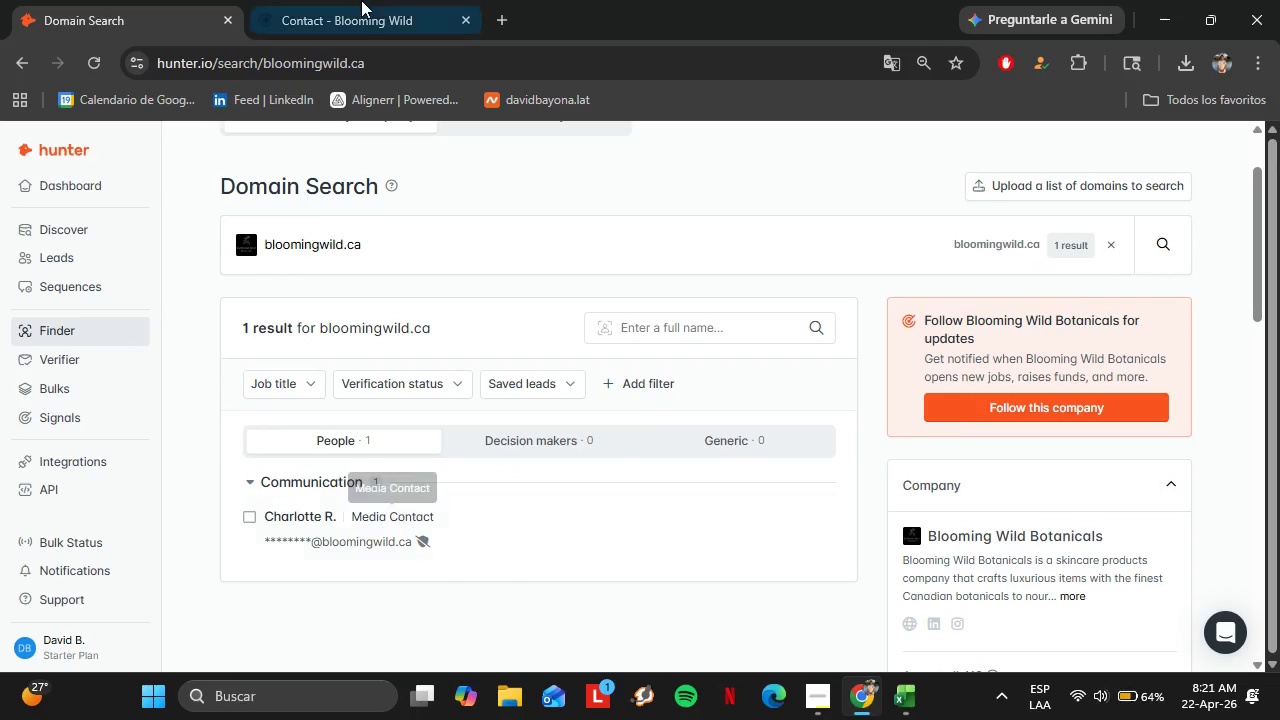 
left_click([361, 0])
 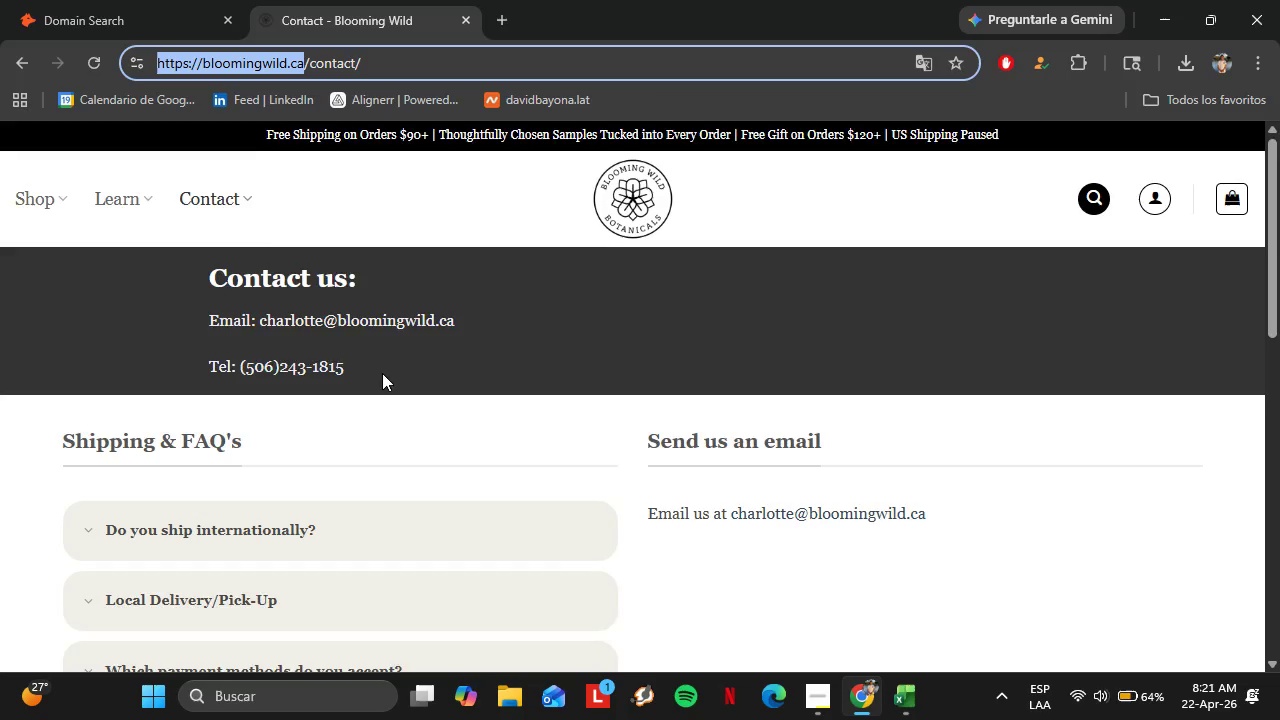 
scroll: coordinate [377, 363], scroll_direction: down, amount: 5.0
 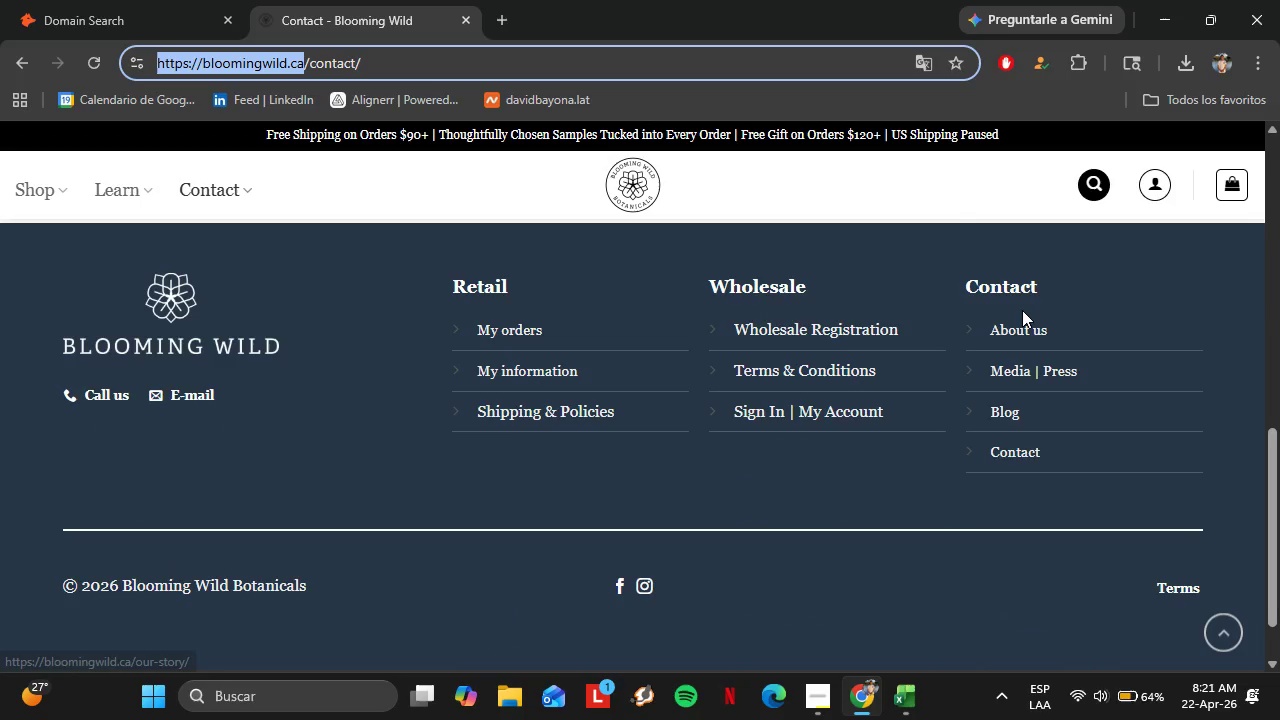 
left_click([1009, 328])
 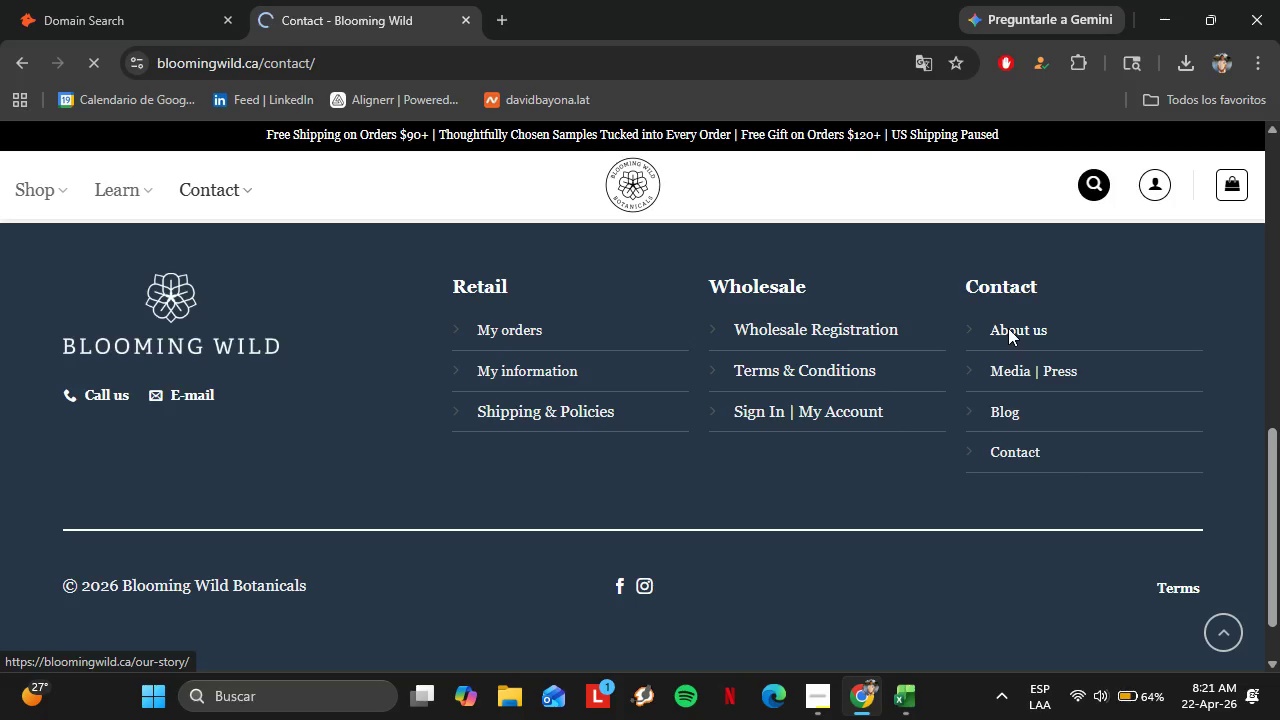 
left_click([93, 0])
 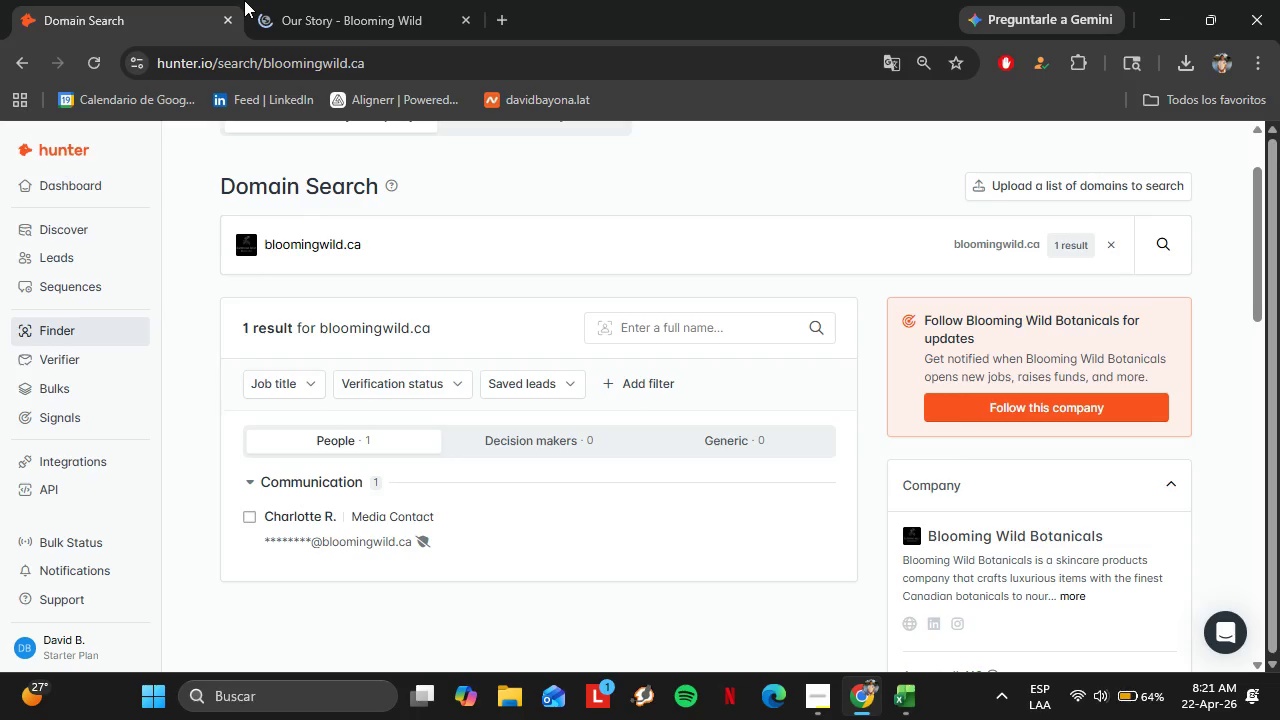 
left_click([284, 0])
 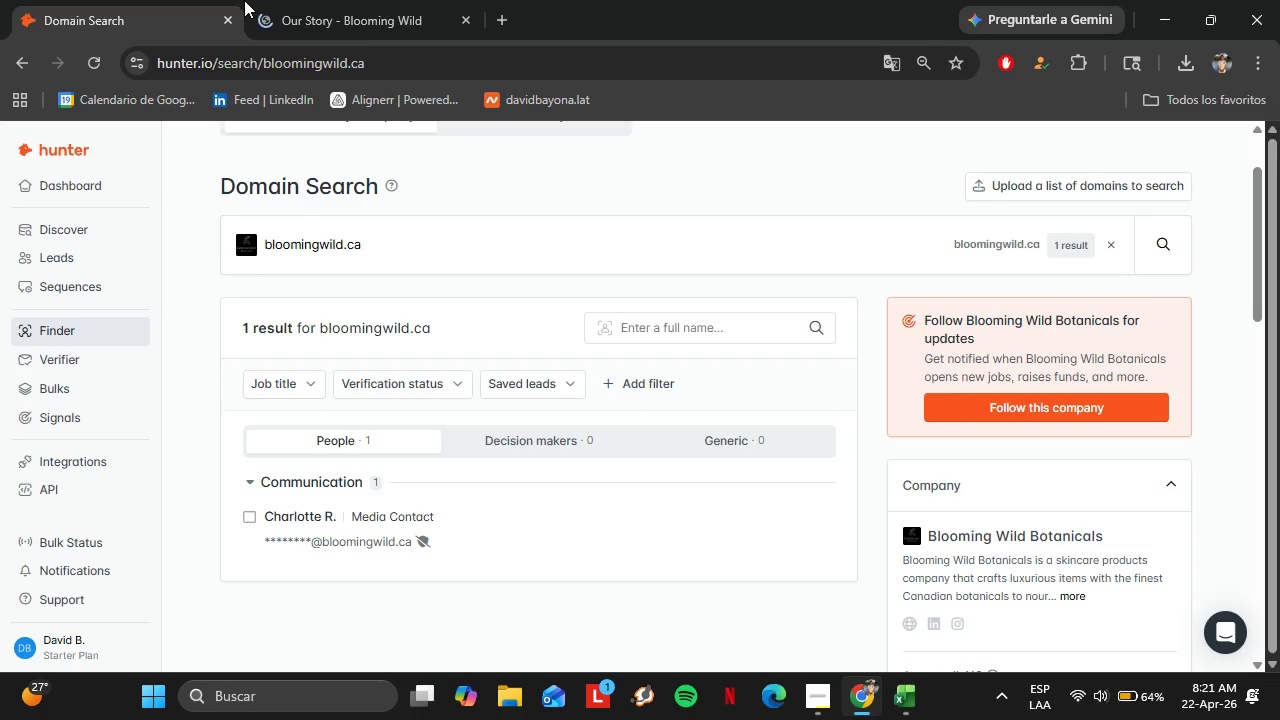 
scroll: coordinate [427, 449], scroll_direction: down, amount: 27.0
 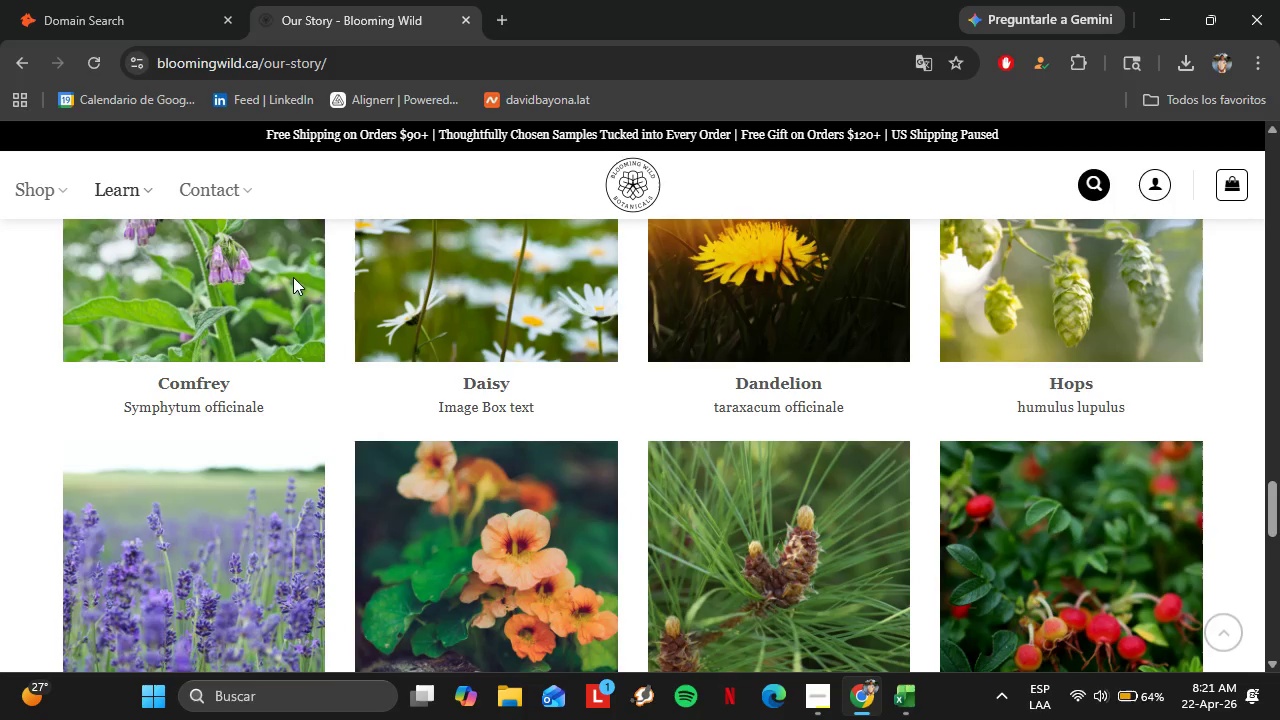 
left_click([186, 0])
 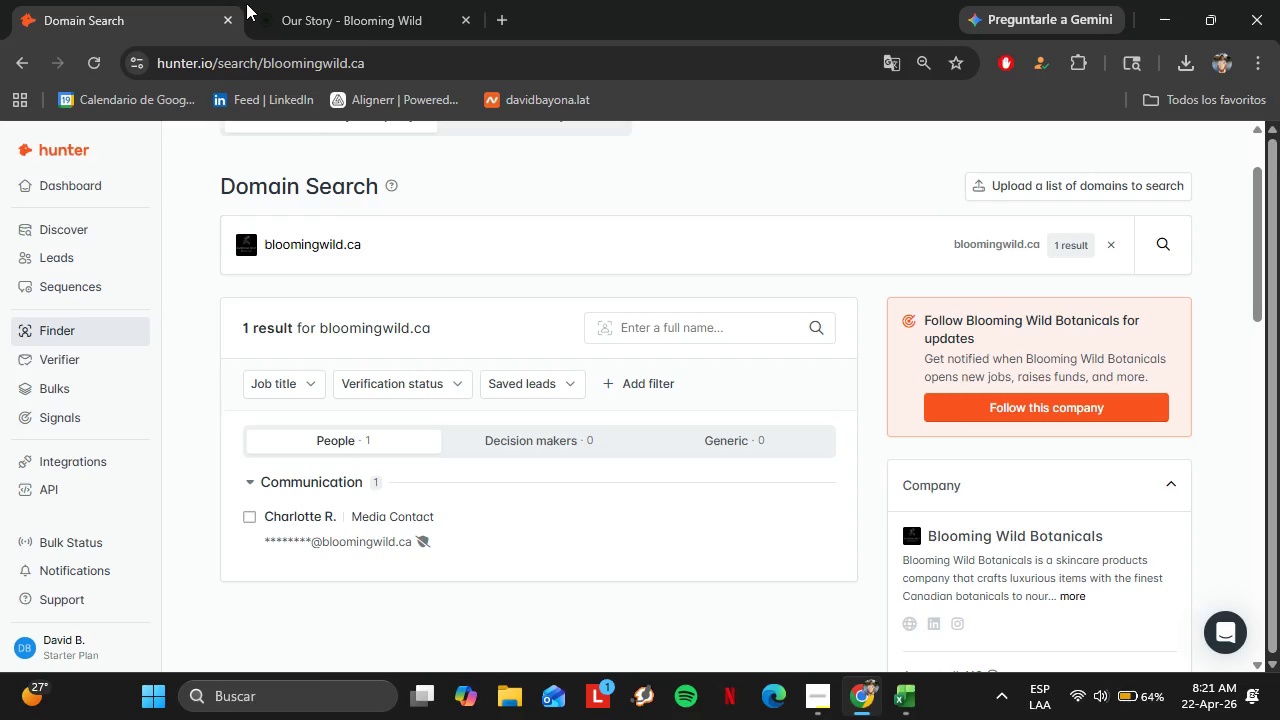 
left_click([314, 0])
 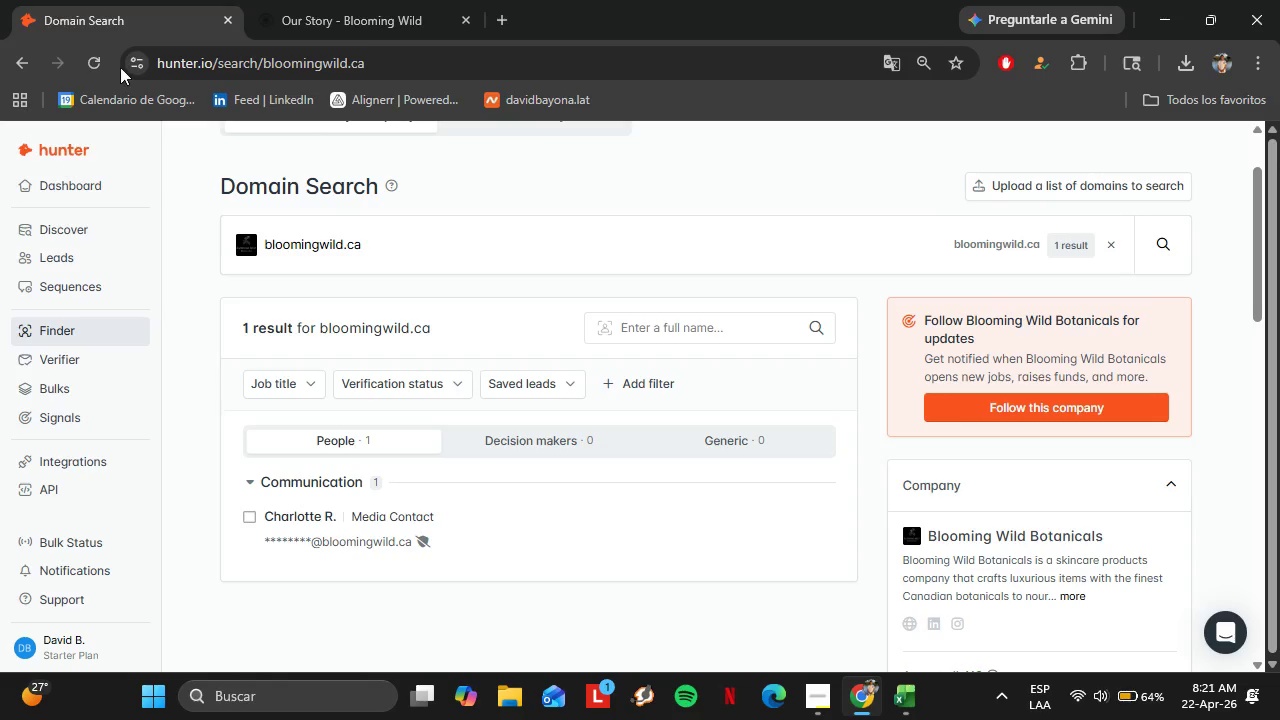 
left_click_drag(start_coordinate=[301, 336], to_coordinate=[276, 341])
 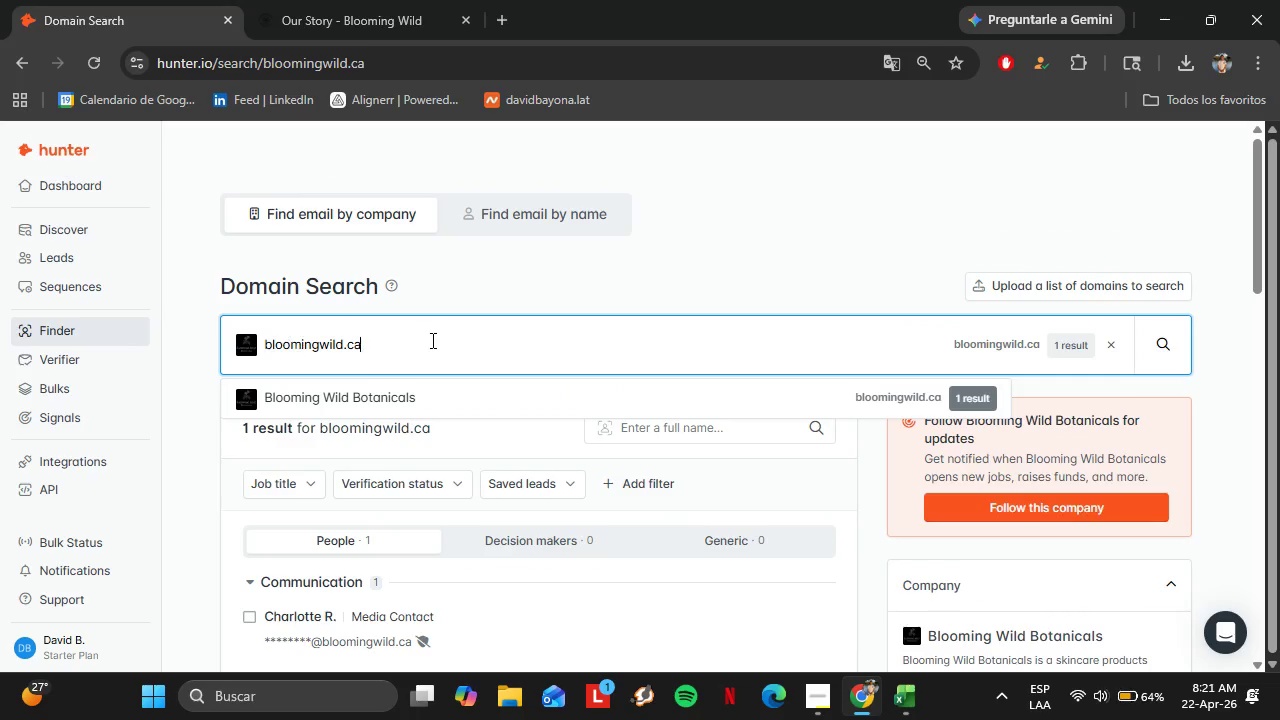 
scroll: coordinate [378, 306], scroll_direction: up, amount: 2.0
 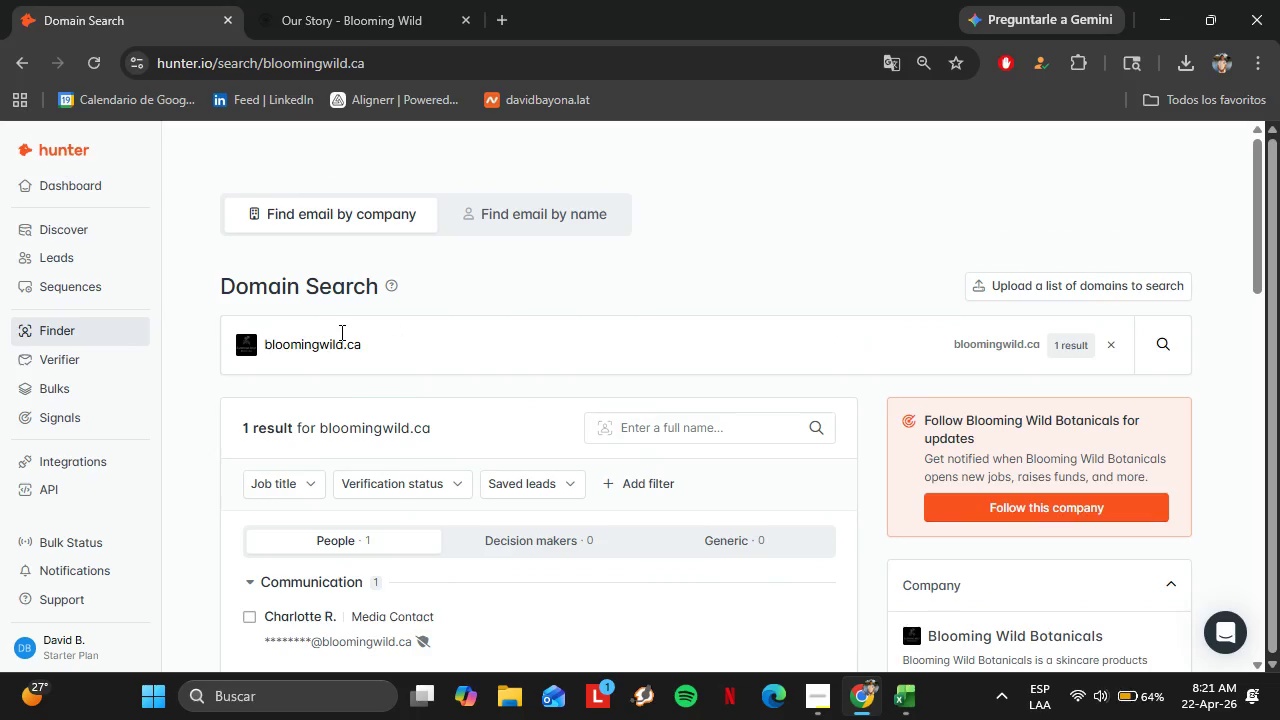 
left_click_drag(start_coordinate=[435, 340], to_coordinate=[159, 376])
 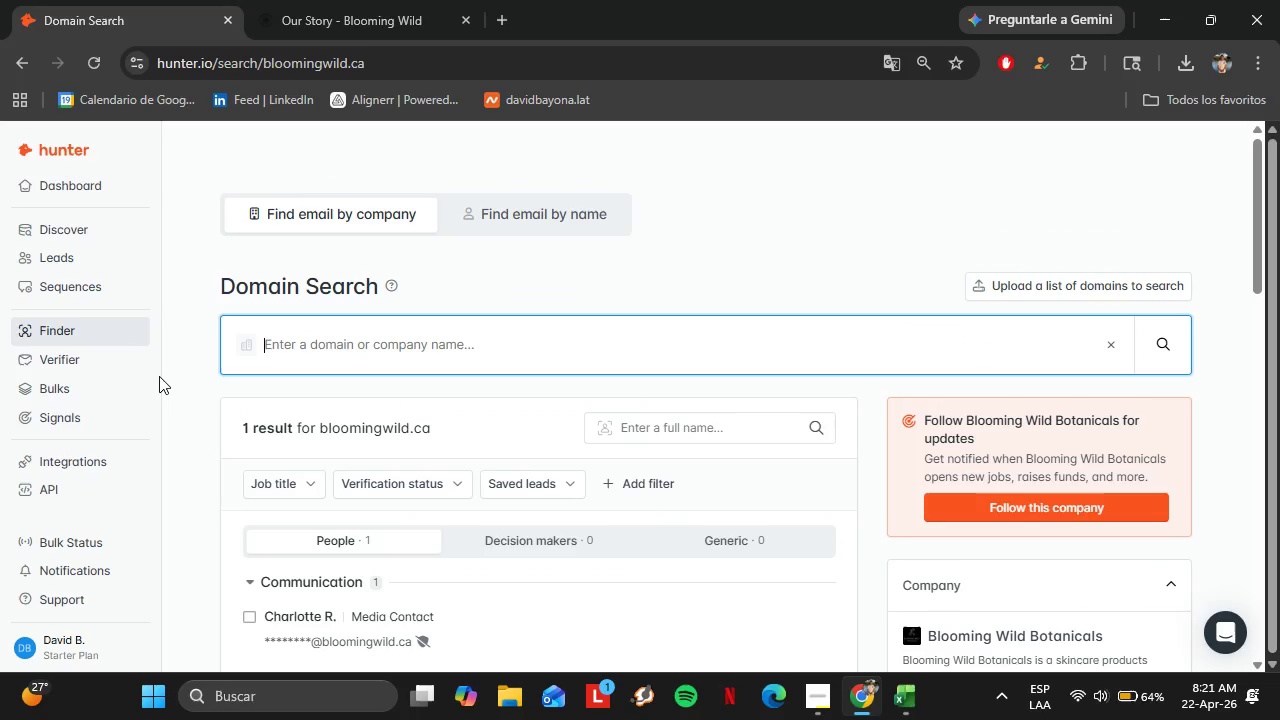 
key(Backspace)
 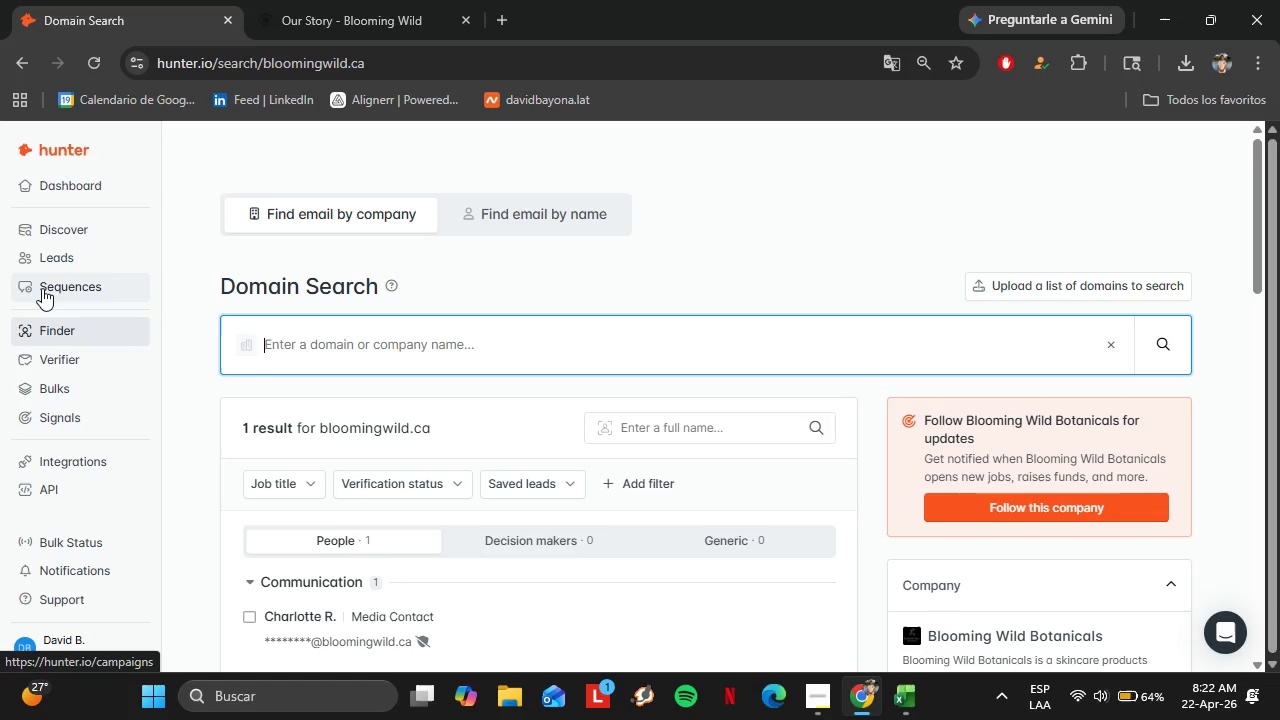 
wait(34.92)
 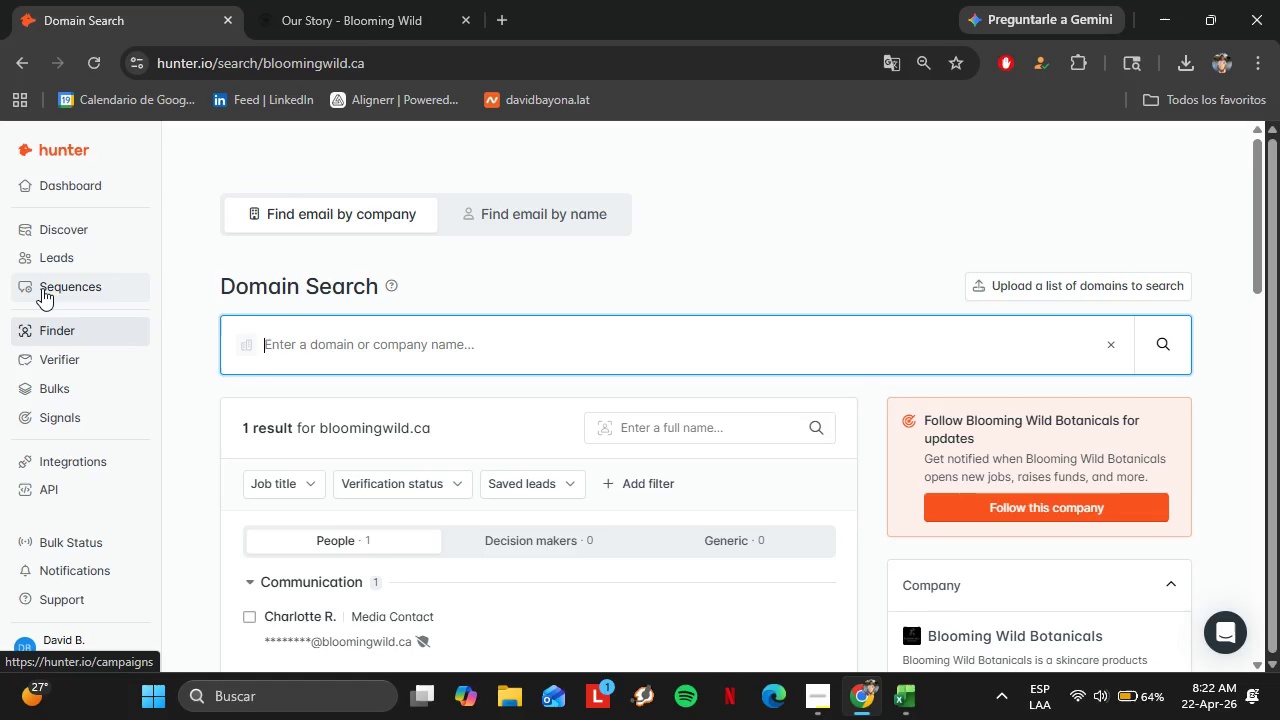 
type(shoalcreeknu)
 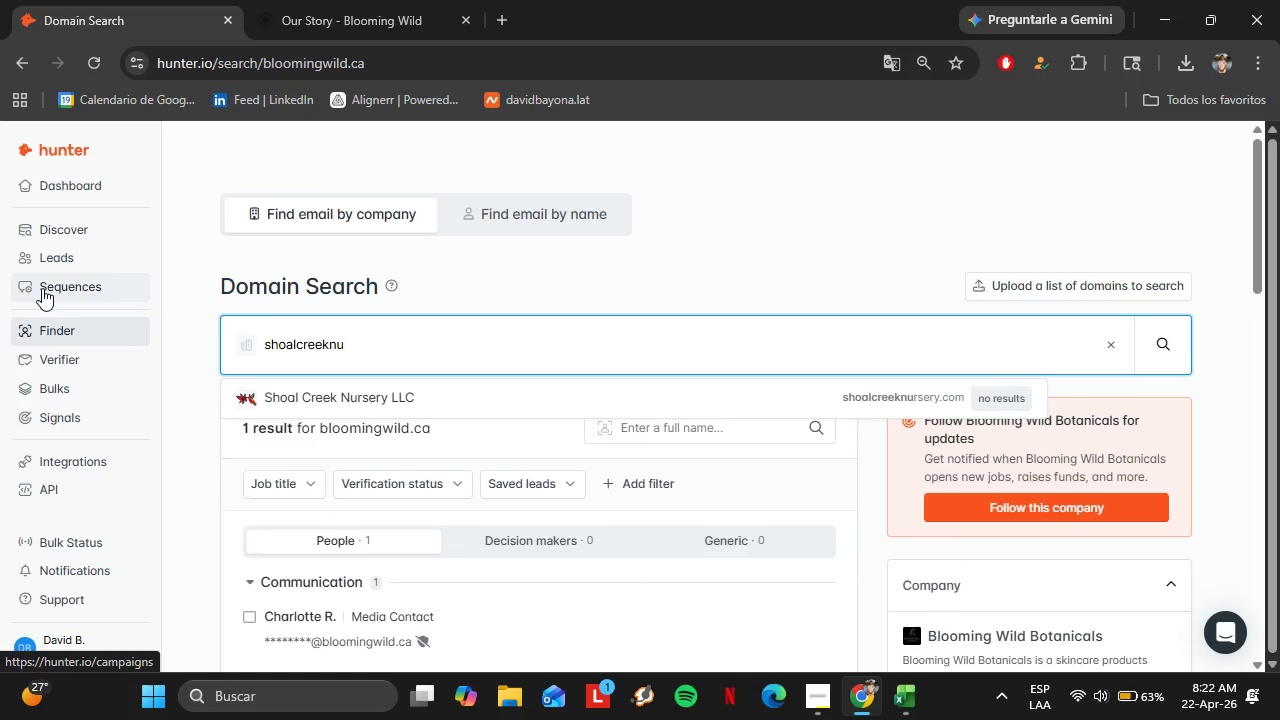 
key(ArrowRight)
 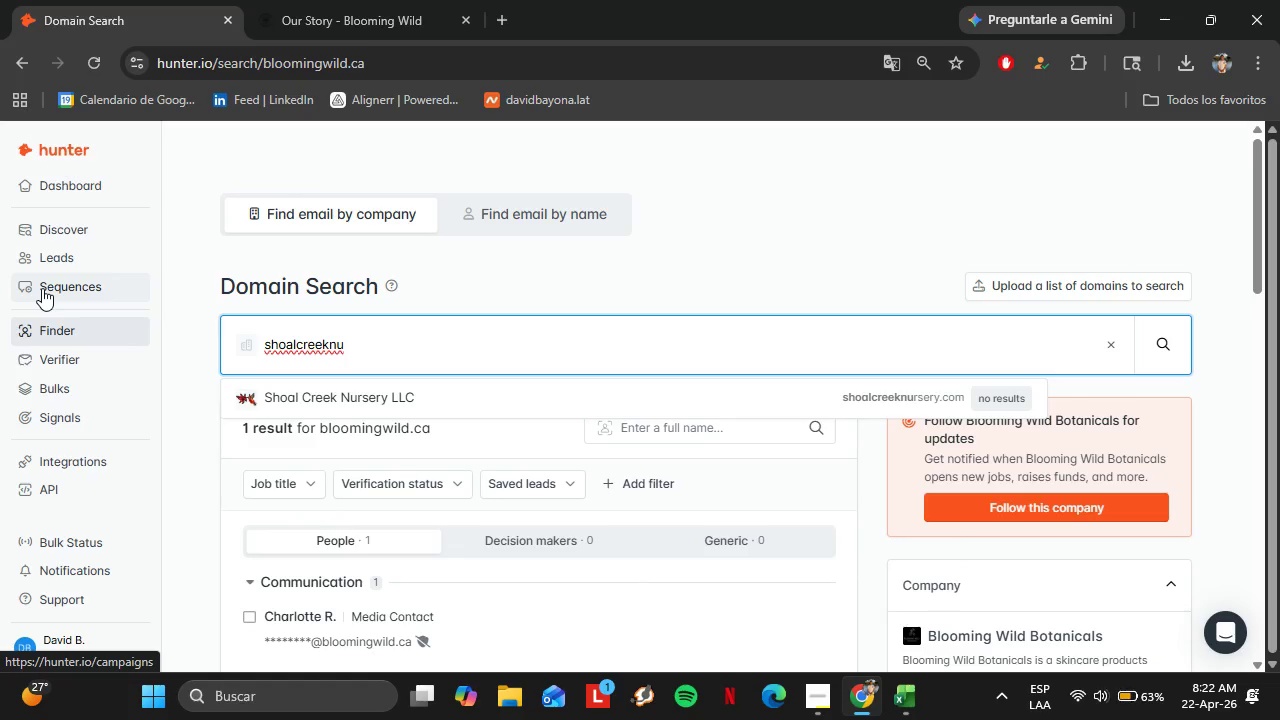 
key(ArrowDown)
 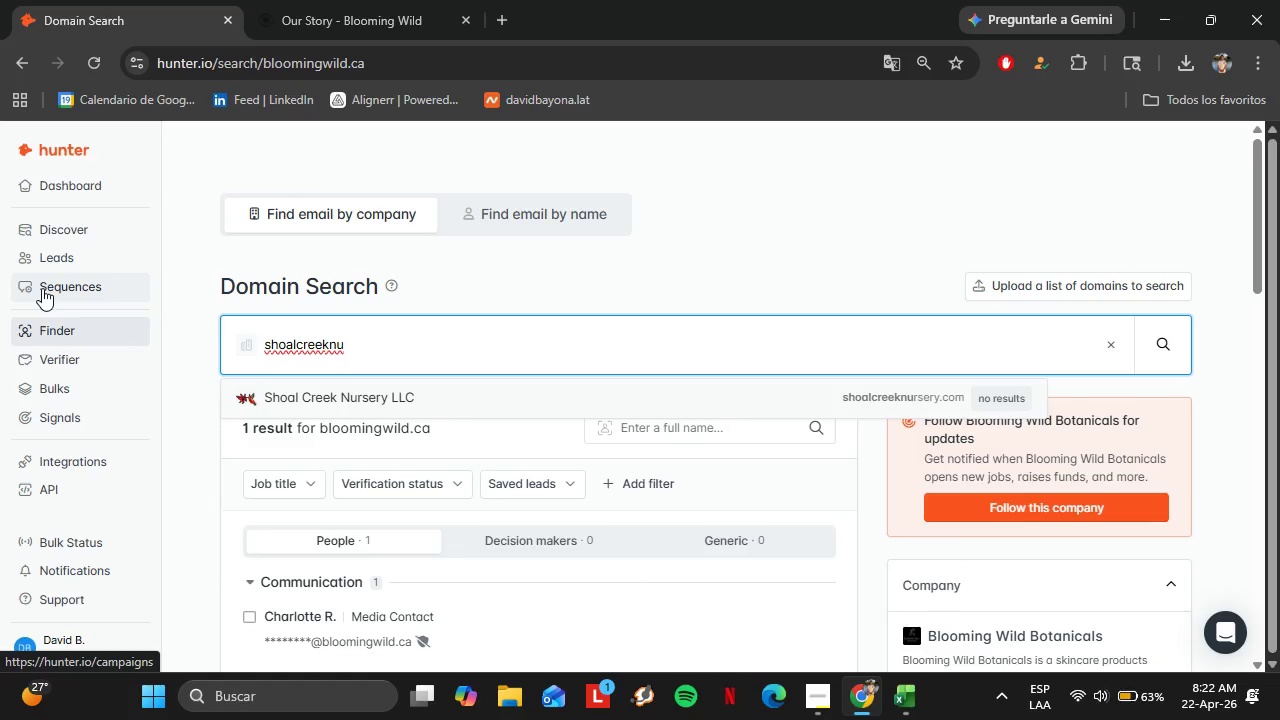 
key(Enter)
 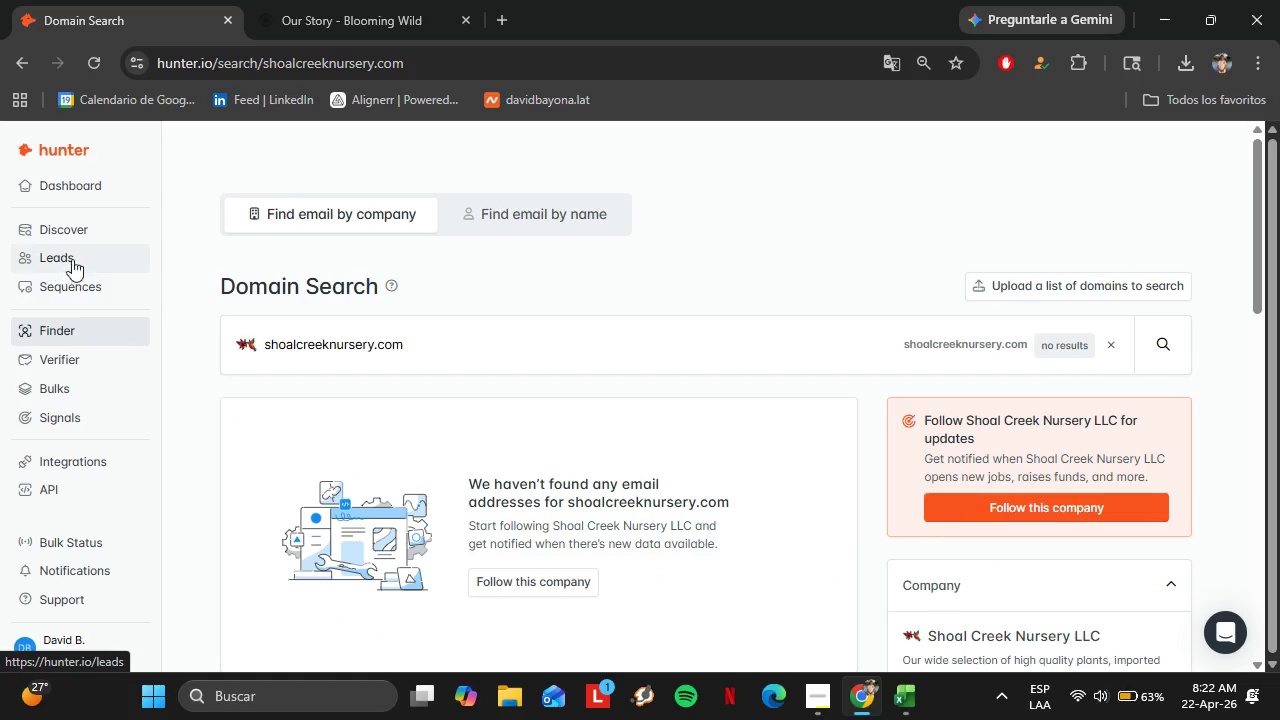 
double_click([442, 351])
 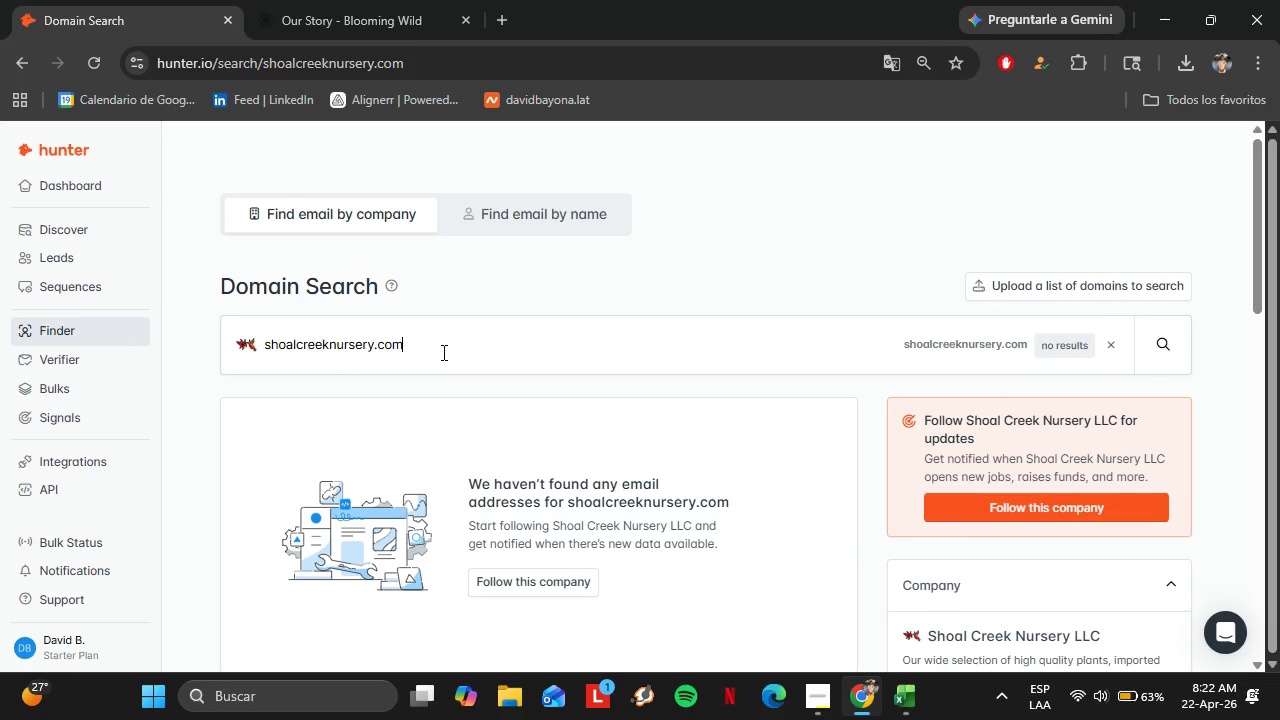 
triple_click([442, 351])
 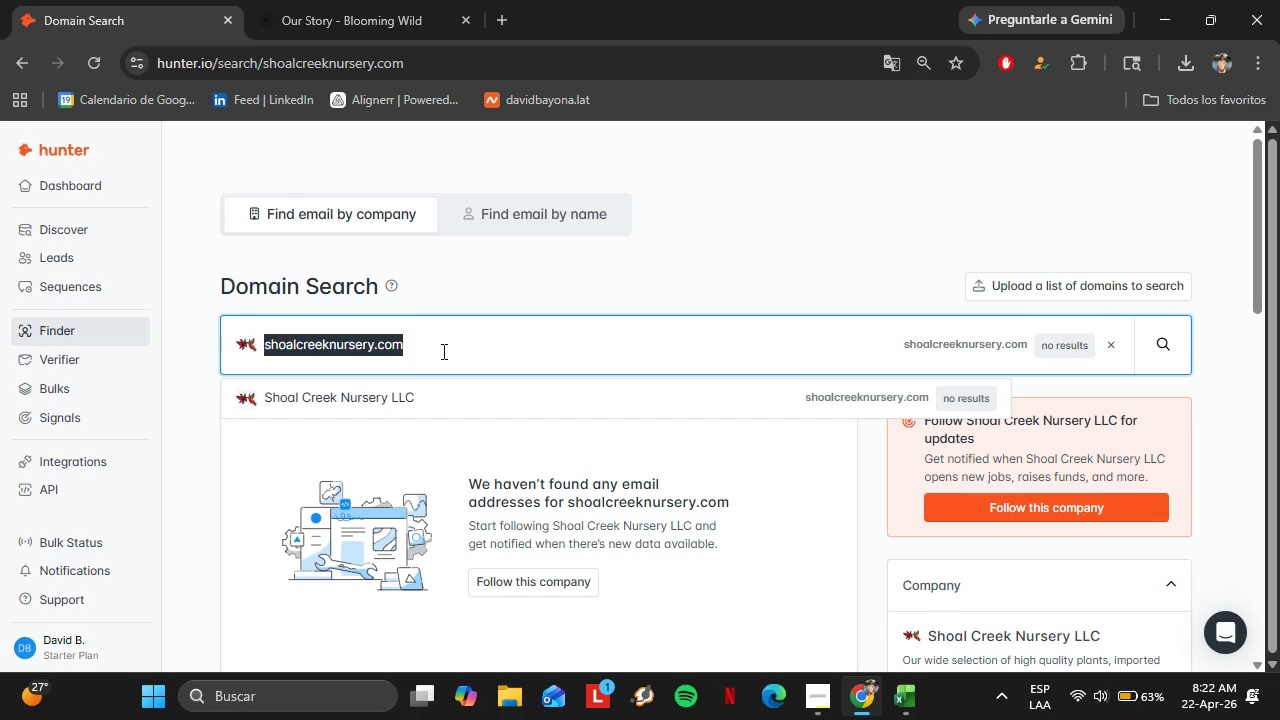 
type(piekenursery)
 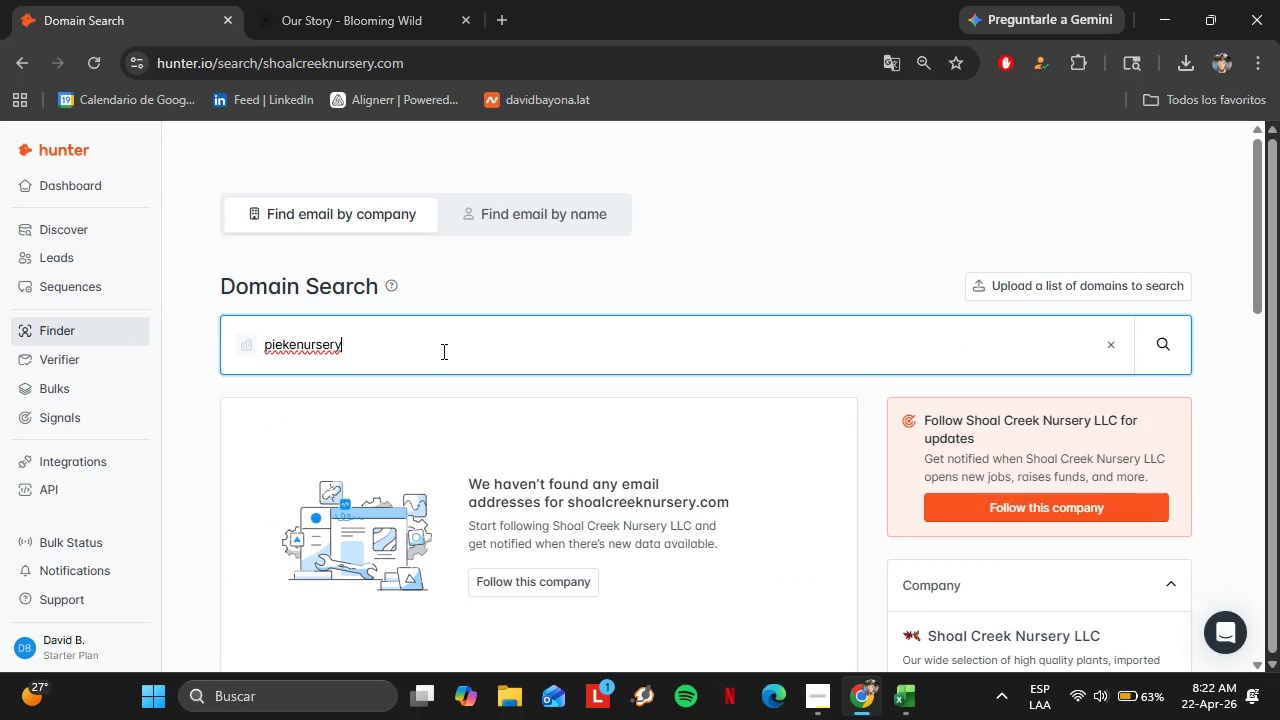 
key(ArrowLeft)
 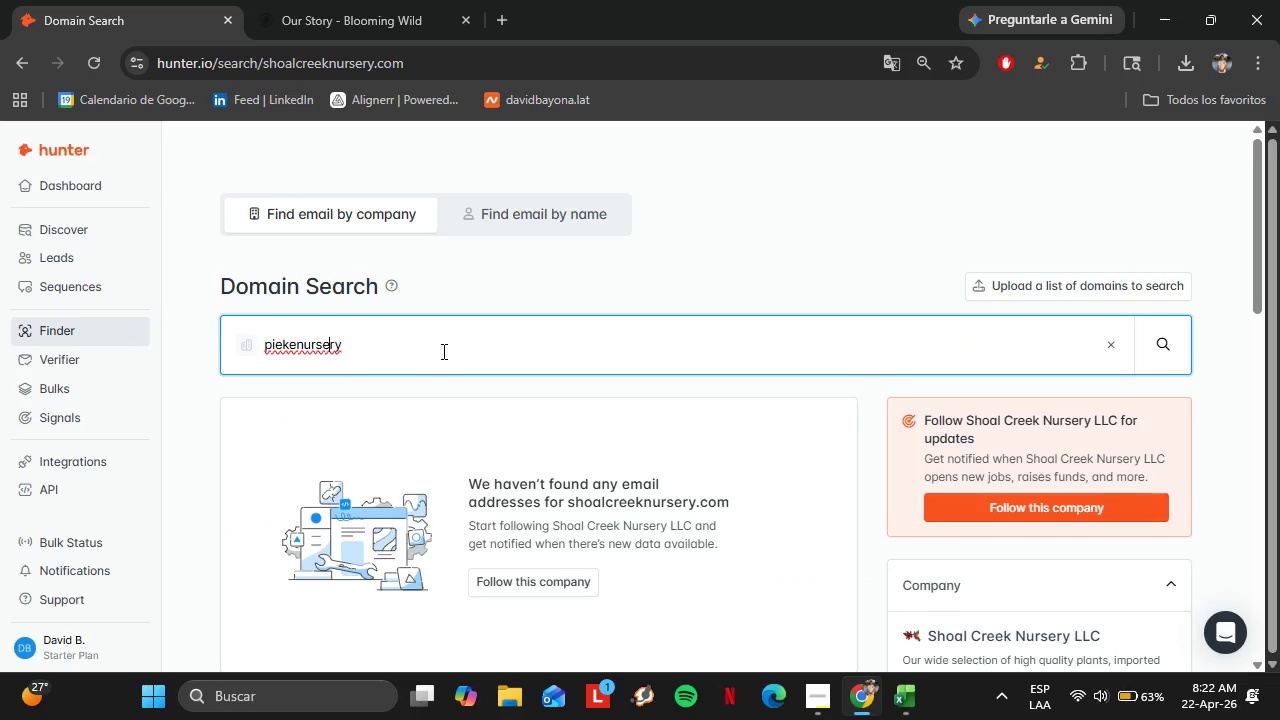 
hold_key(key=ArrowLeft, duration=0.73)
 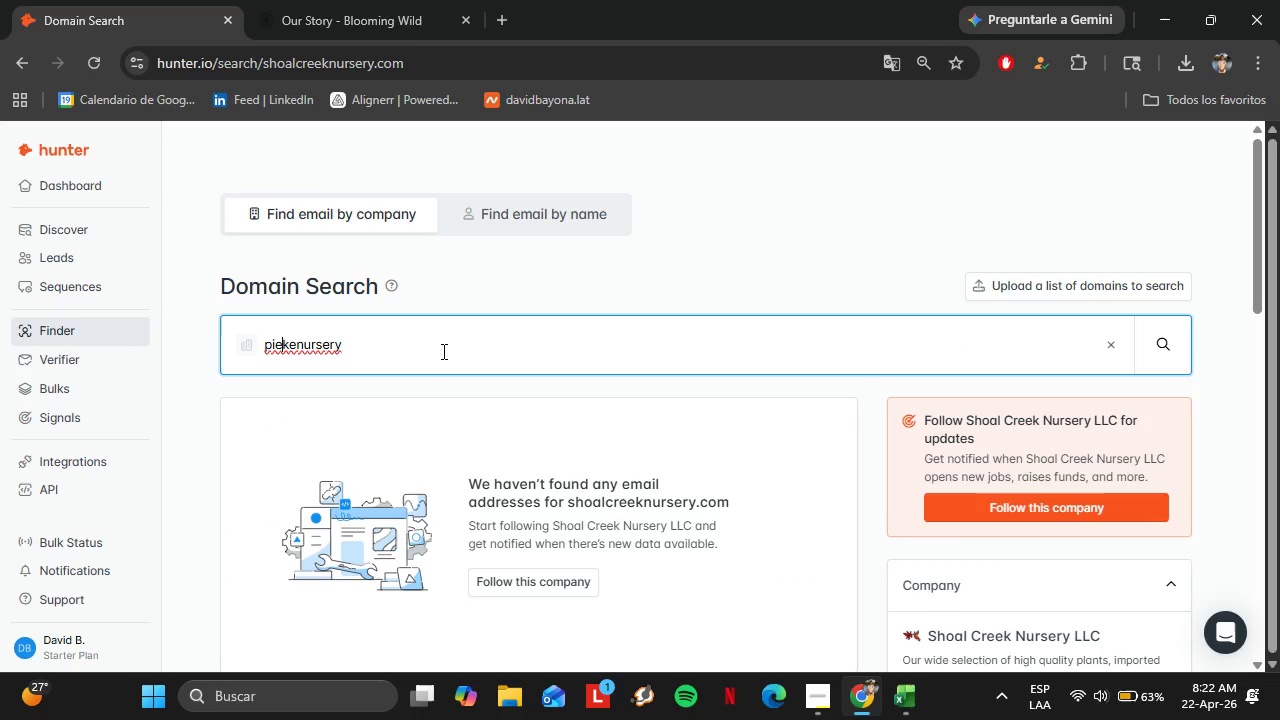 
key(ArrowRight)
 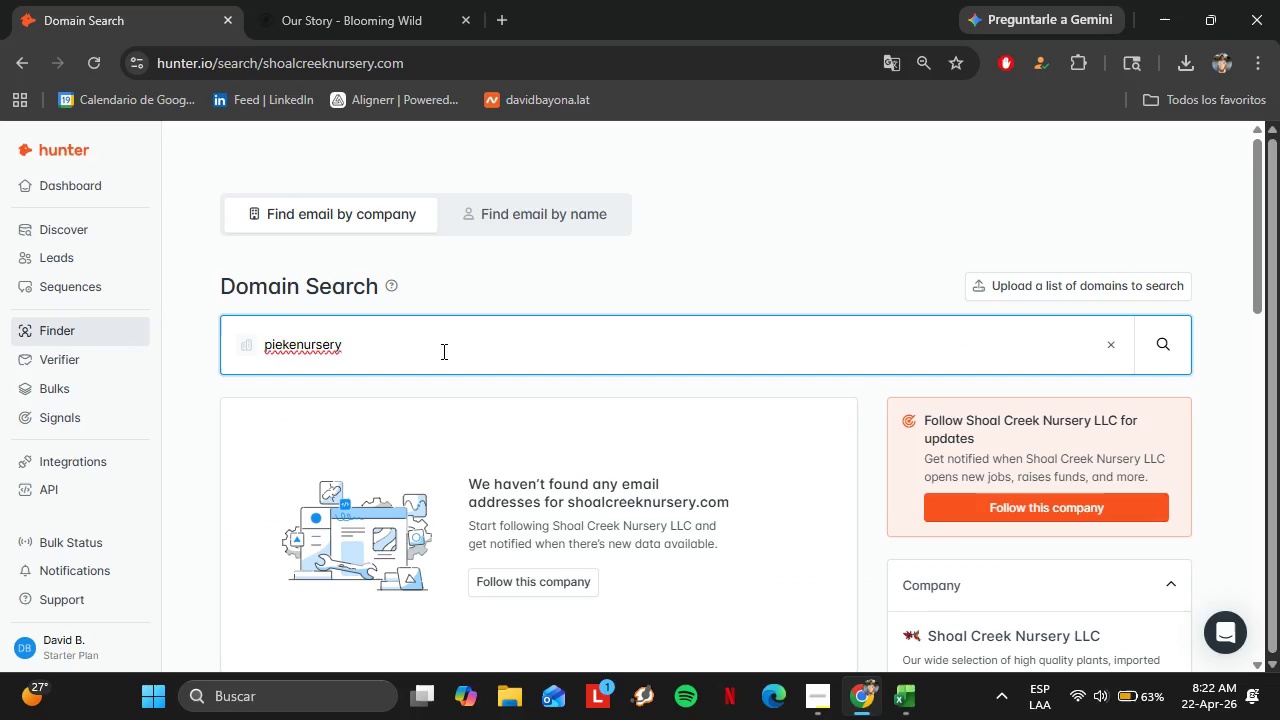 
key(Backspace)
 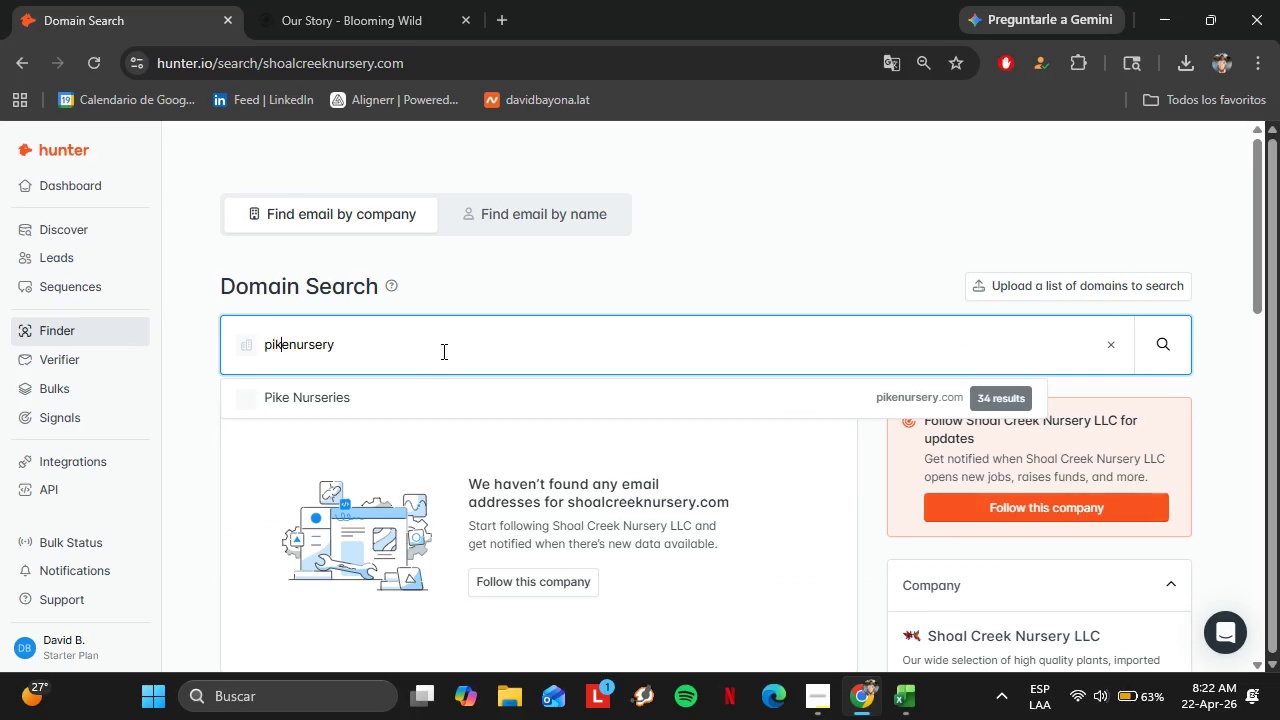 
hold_key(key=ArrowRight, duration=0.69)
 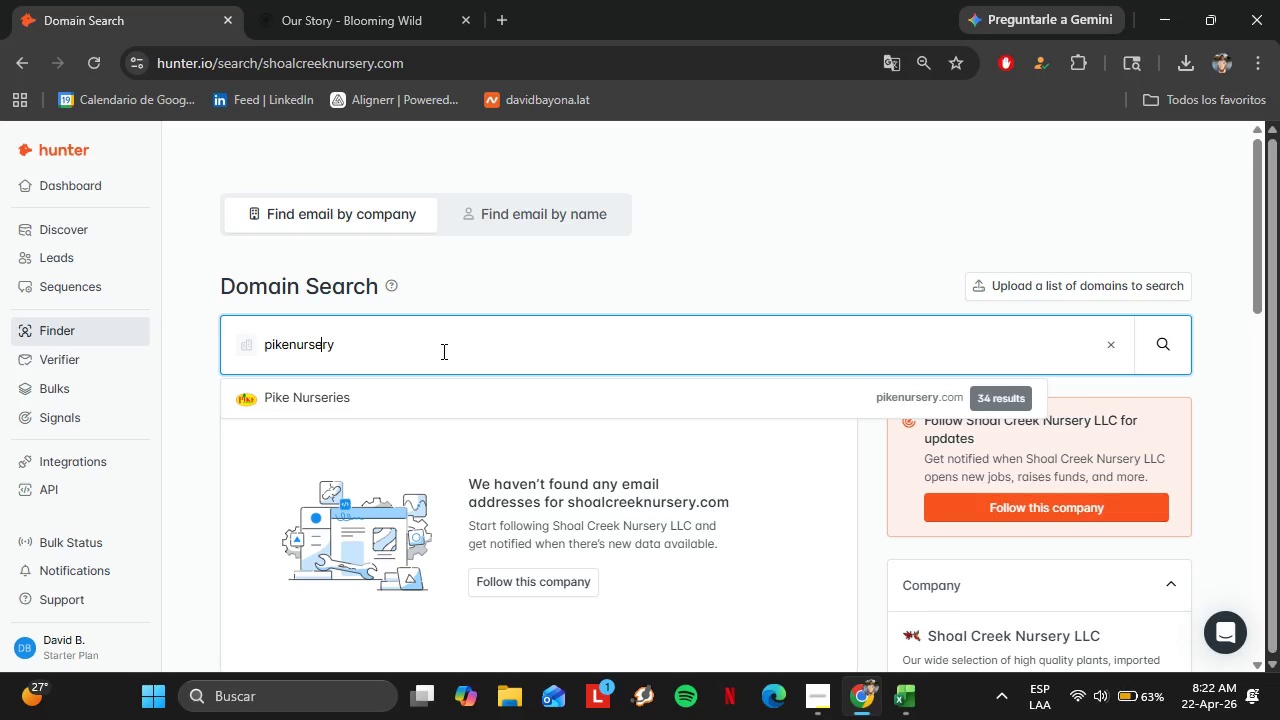 
key(ArrowDown)
 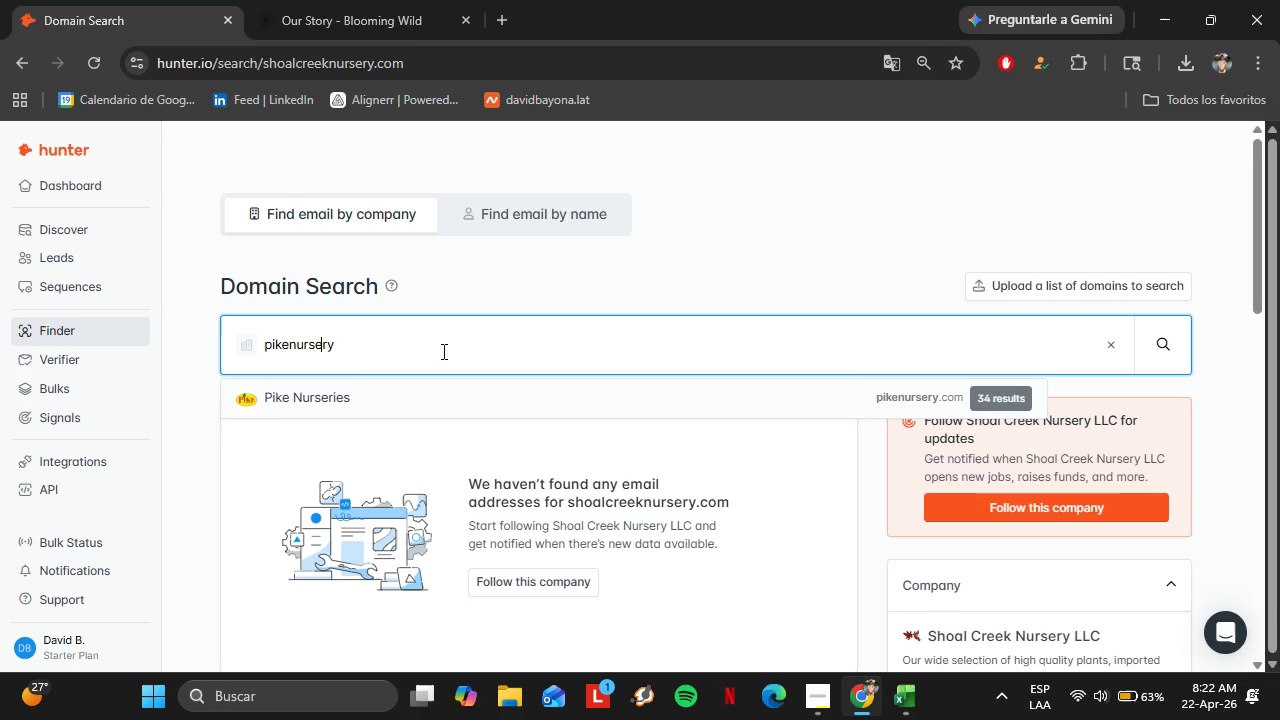 
key(Enter)
 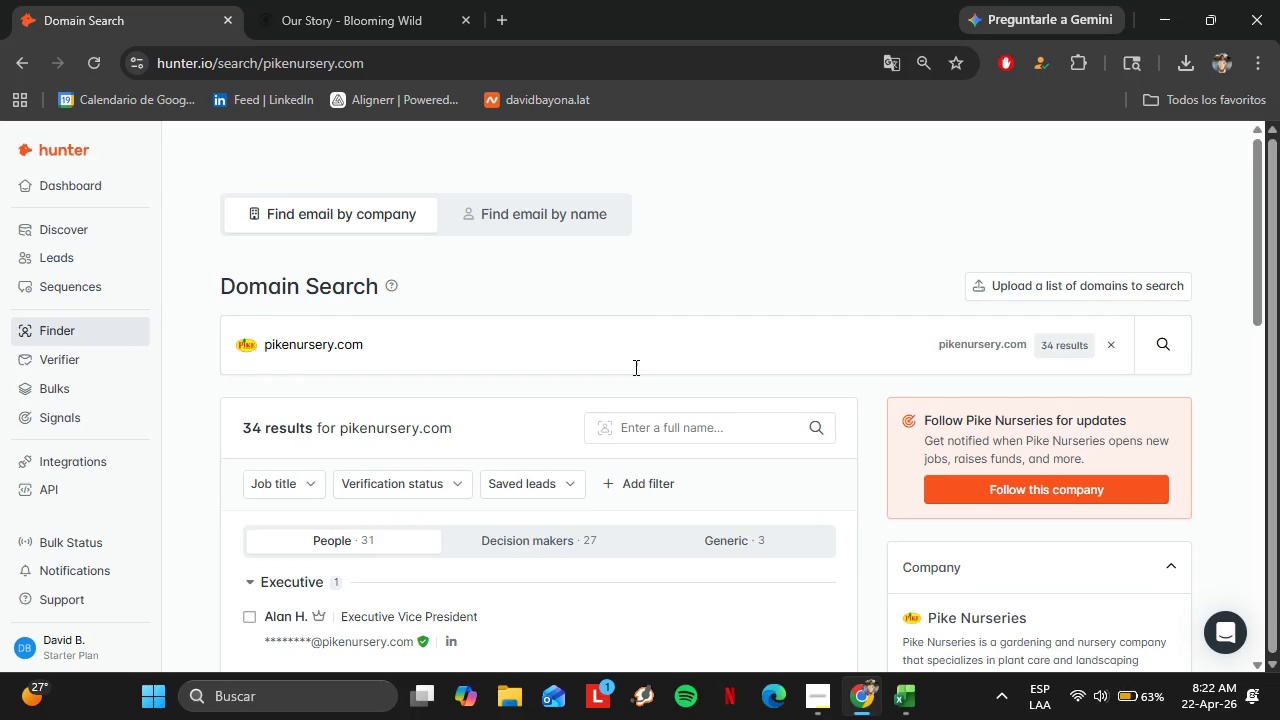 
scroll: coordinate [635, 368], scroll_direction: down, amount: 2.0
 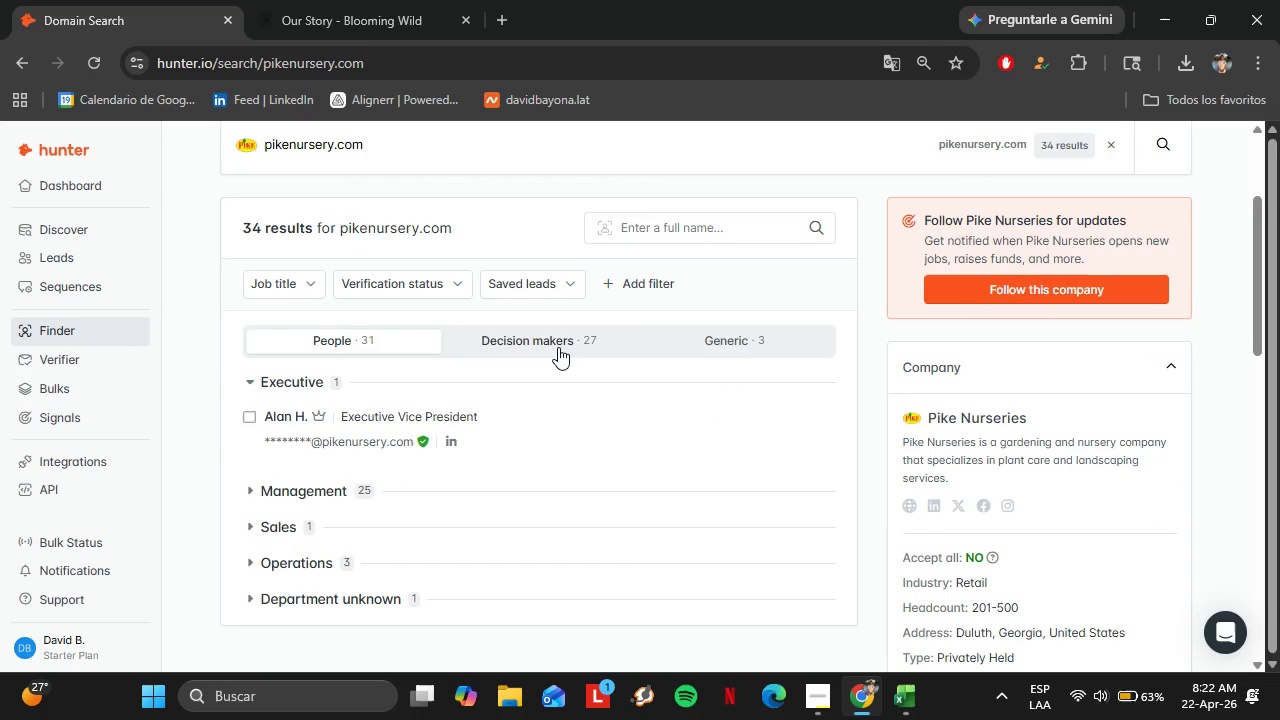 
left_click([558, 347])
 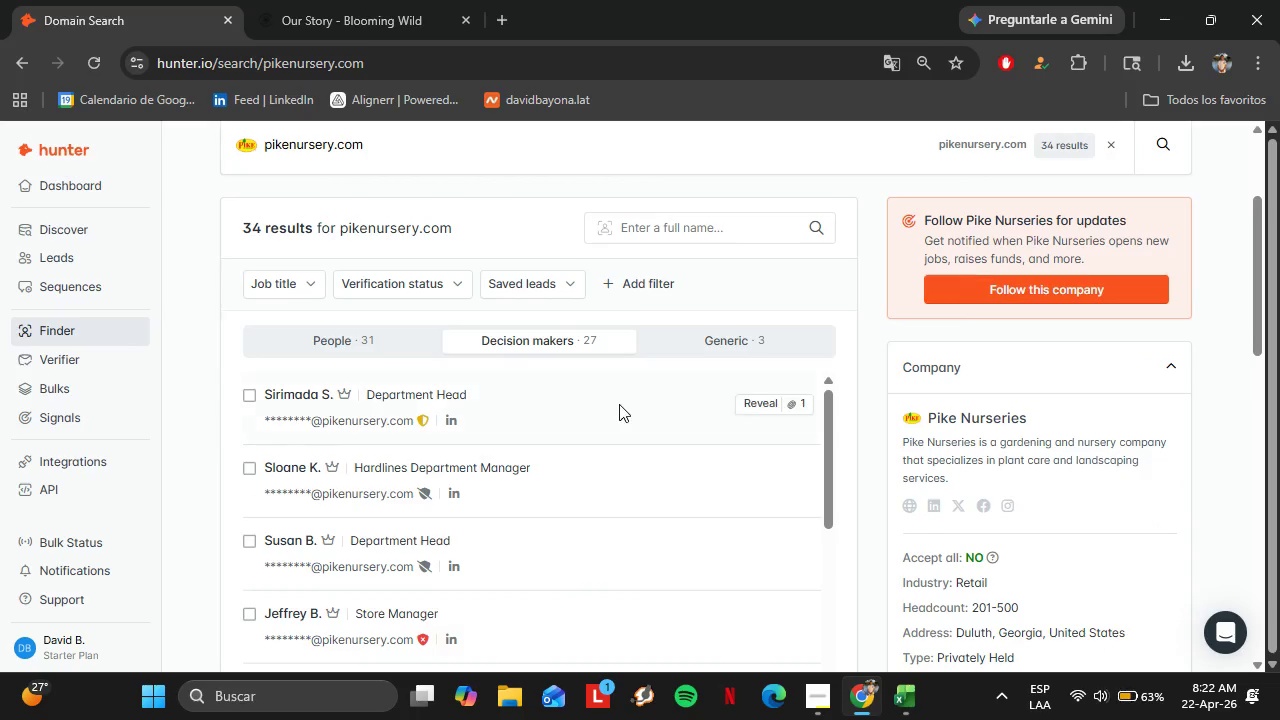 
scroll: coordinate [569, 337], scroll_direction: down, amount: 11.0
 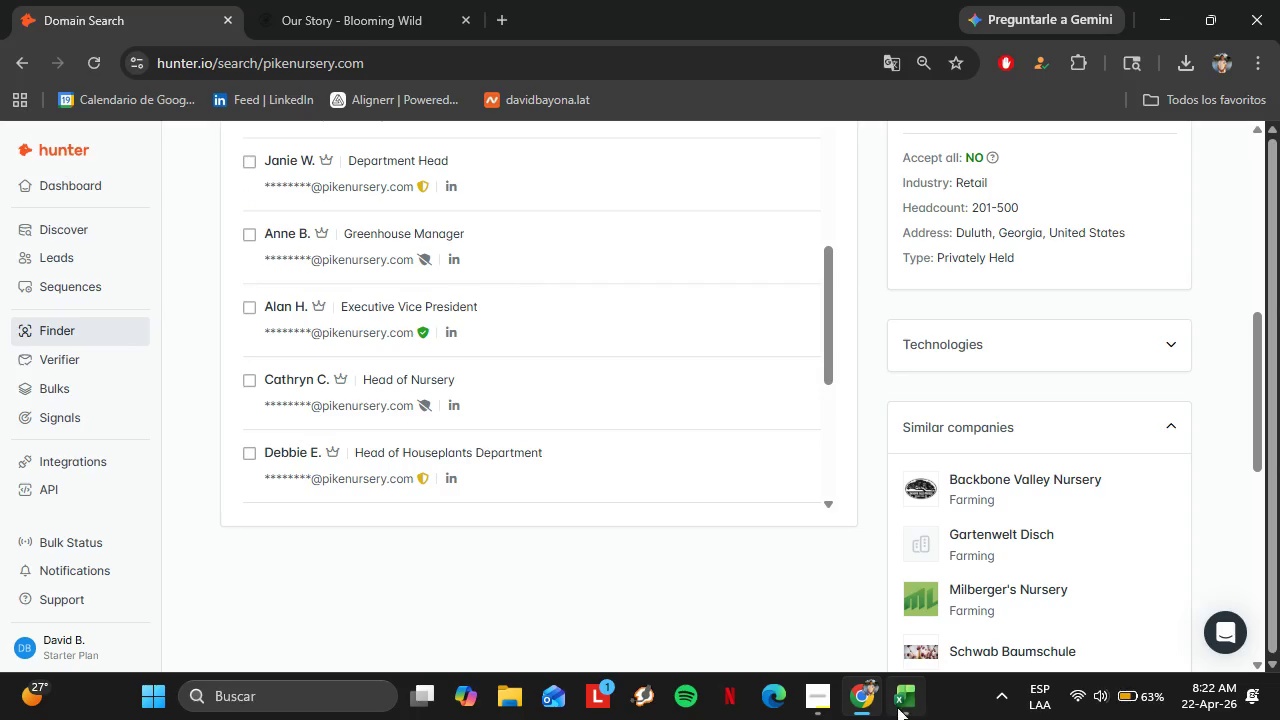 
left_click([829, 710])